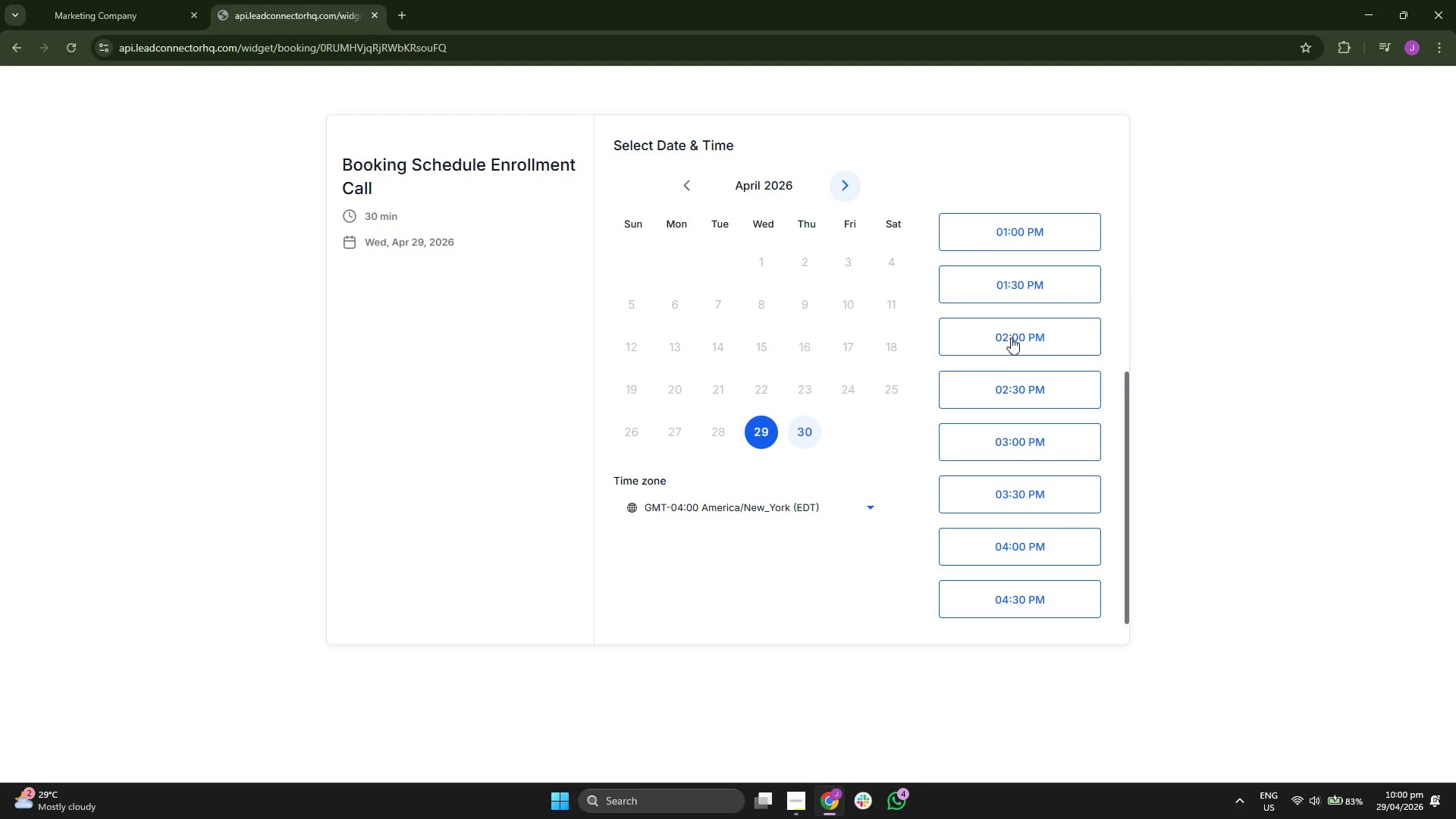 
scroll: coordinate [1011, 340], scroll_direction: up, amount: 1.0
 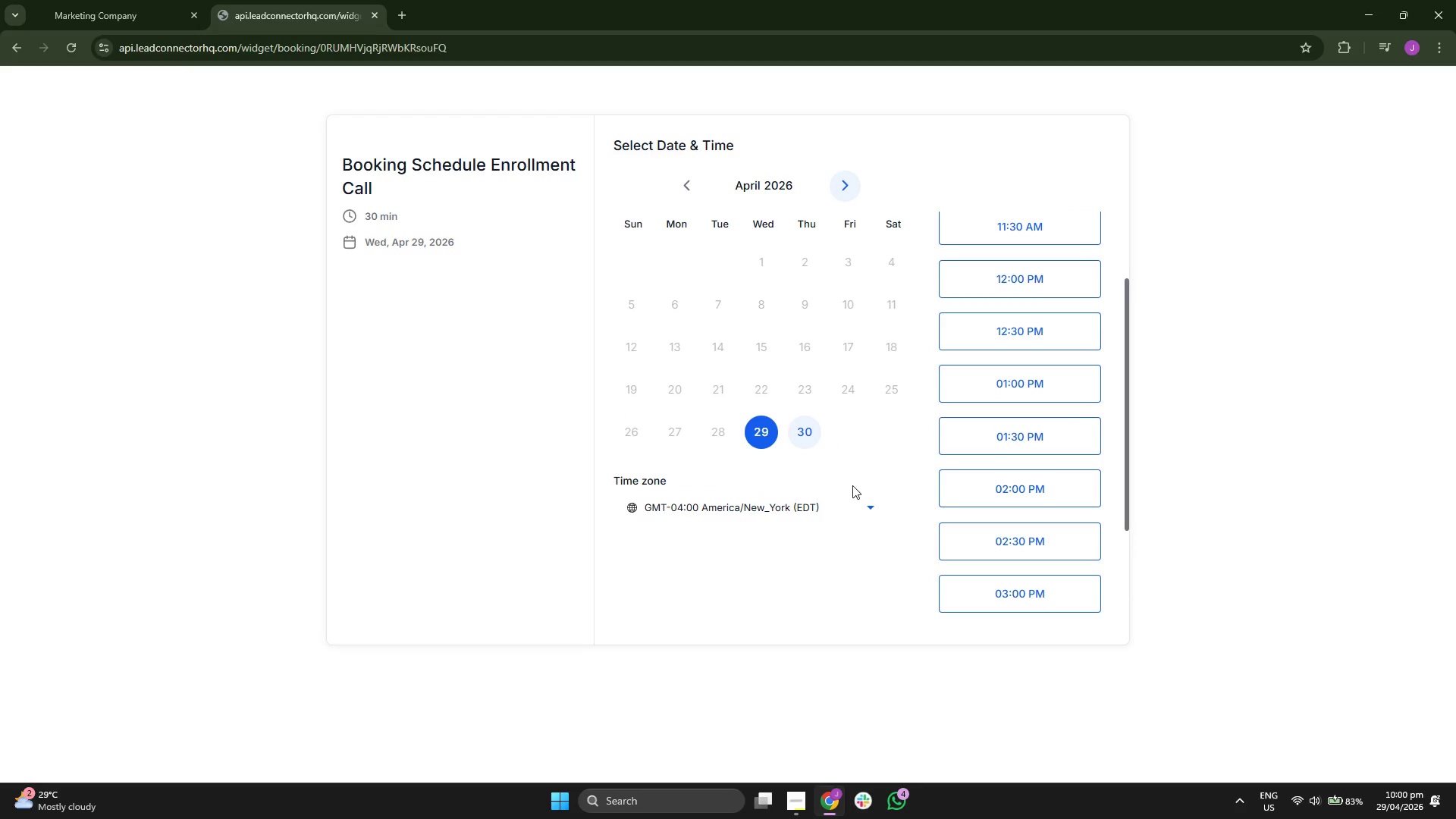 
left_click([833, 513])
 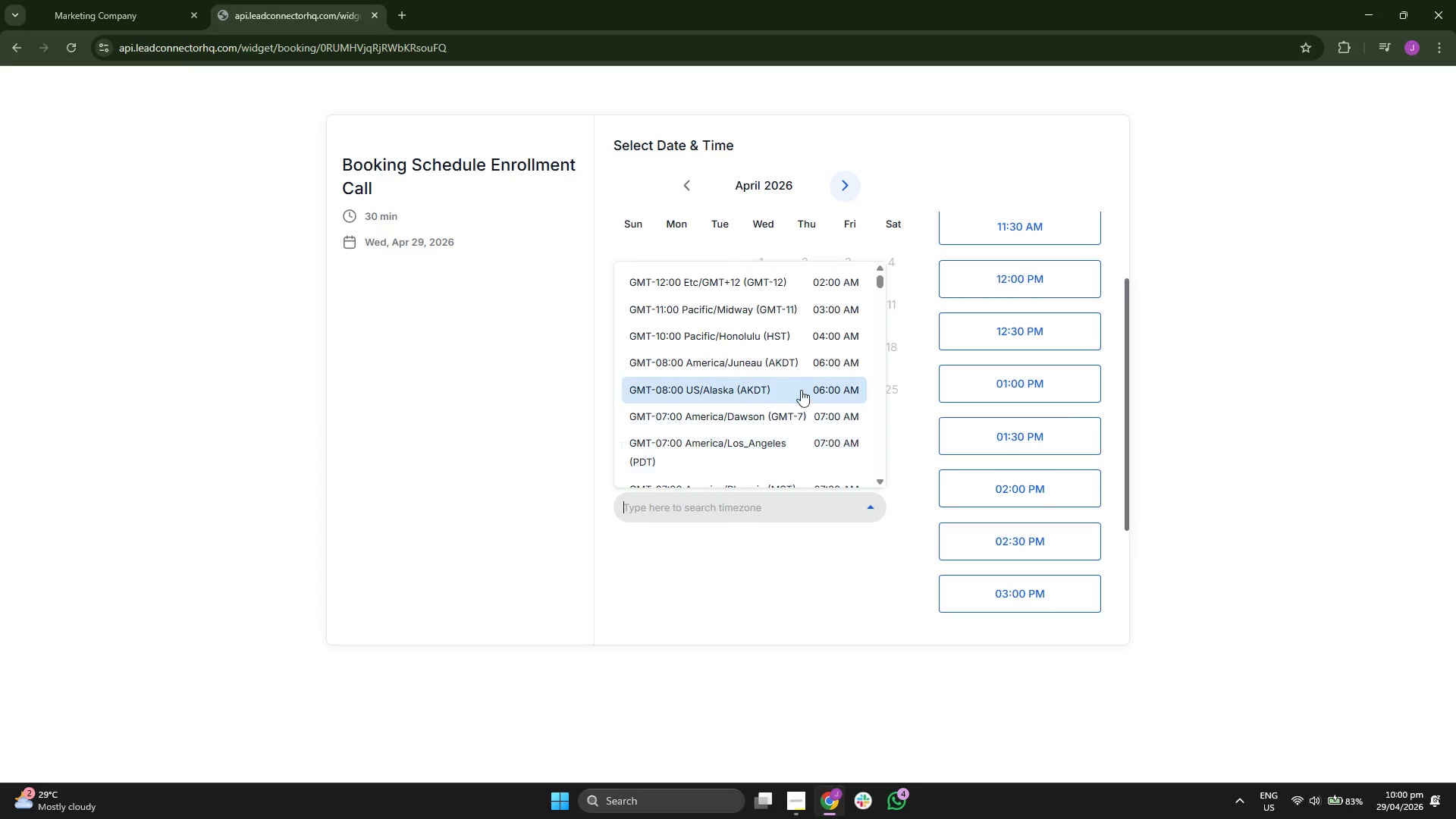 
scroll: coordinate [801, 390], scroll_direction: down, amount: 3.0
 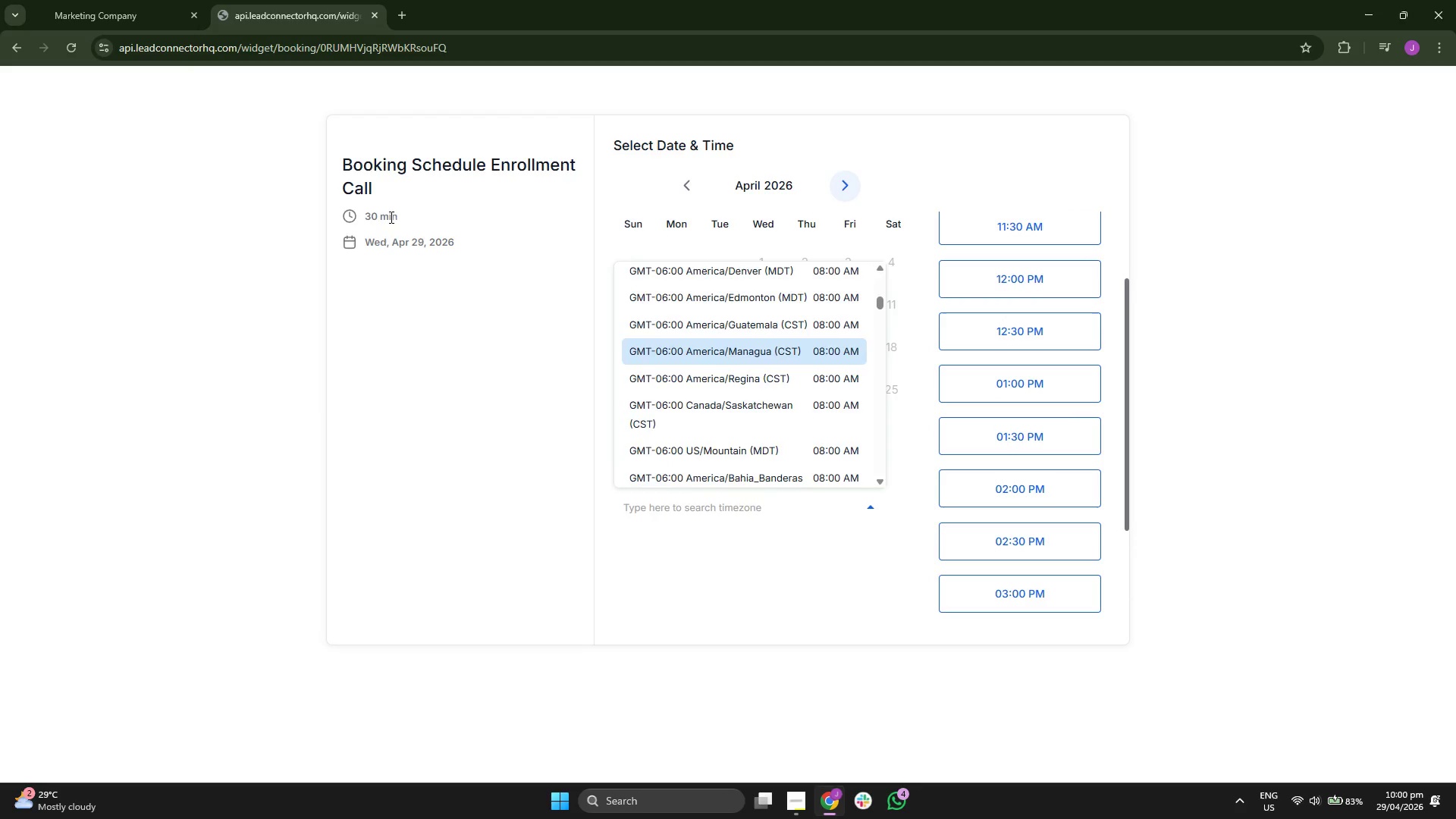 
double_click([390, 216])
 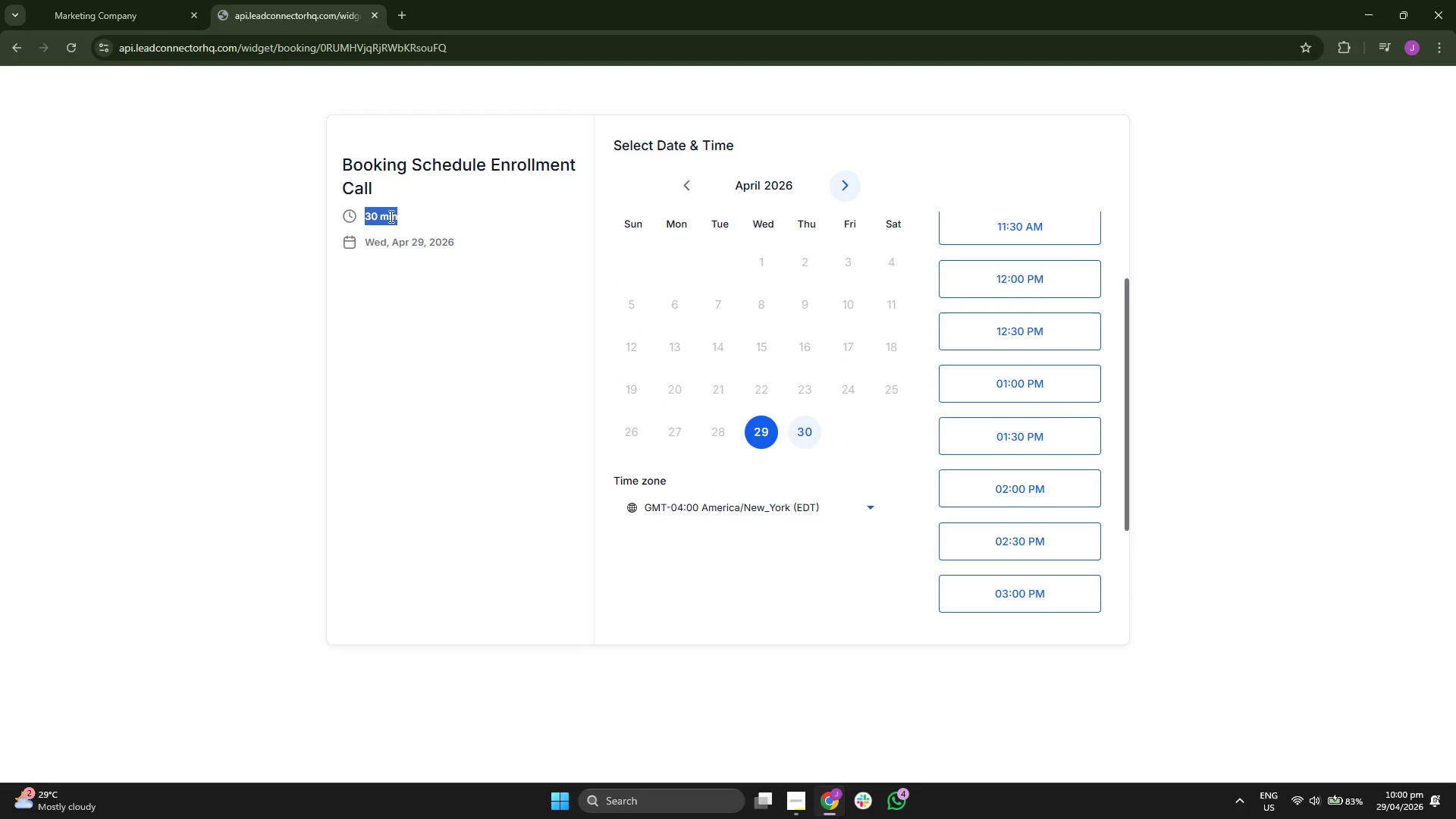 
triple_click([390, 216])
 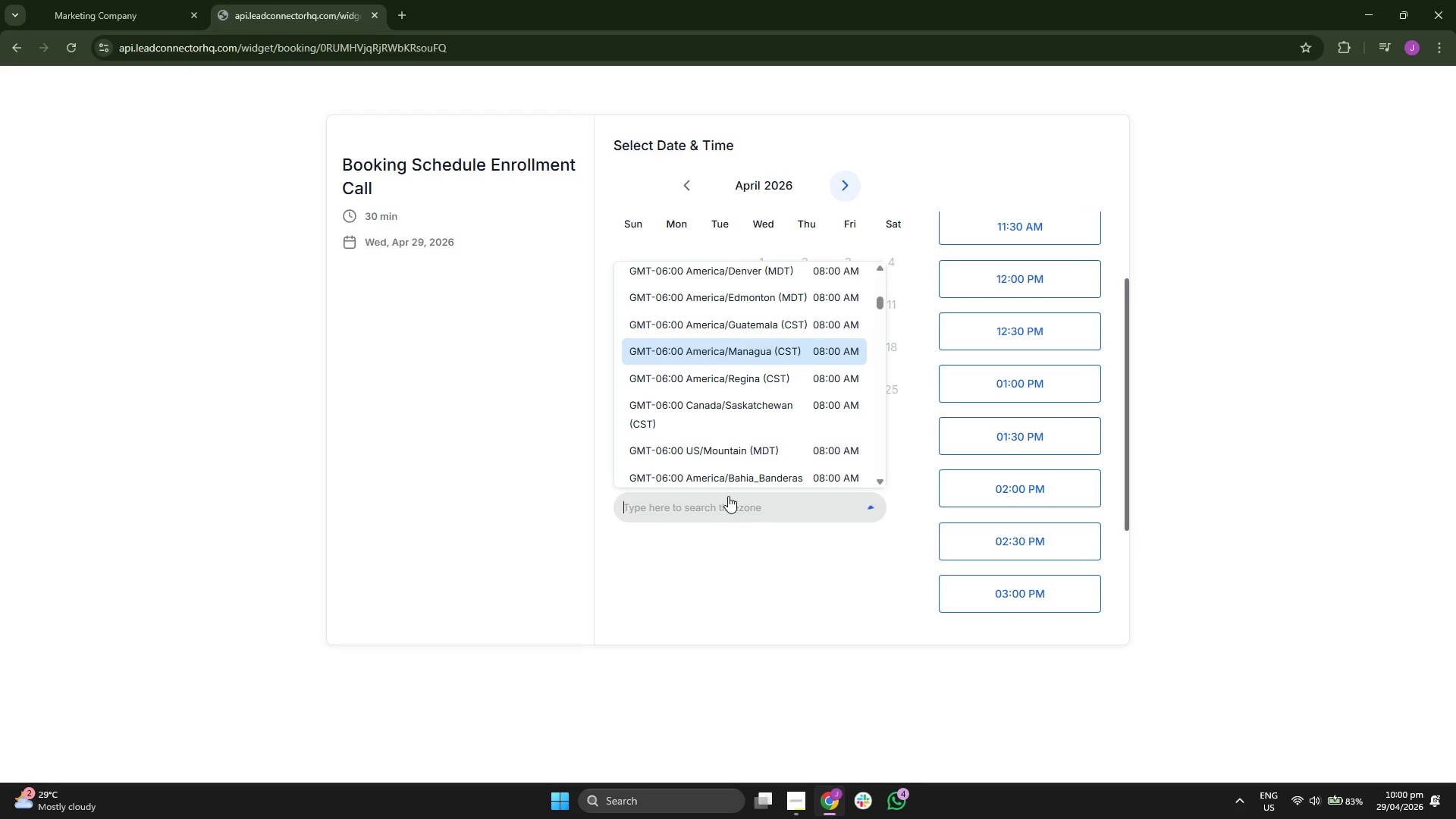 
scroll: coordinate [730, 372], scroll_direction: down, amount: 22.0
 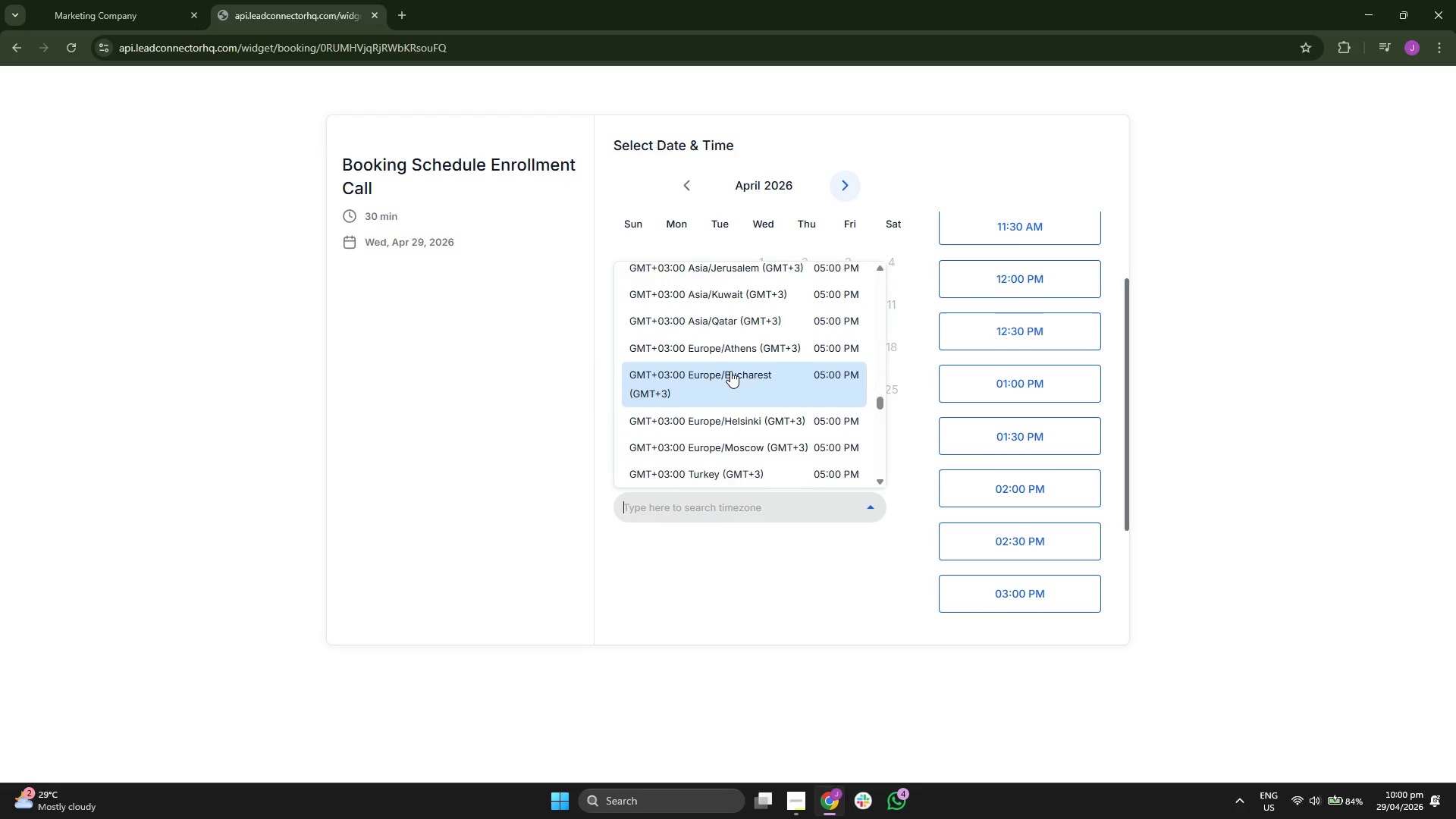 
scroll: coordinate [732, 369], scroll_direction: down, amount: 9.0
 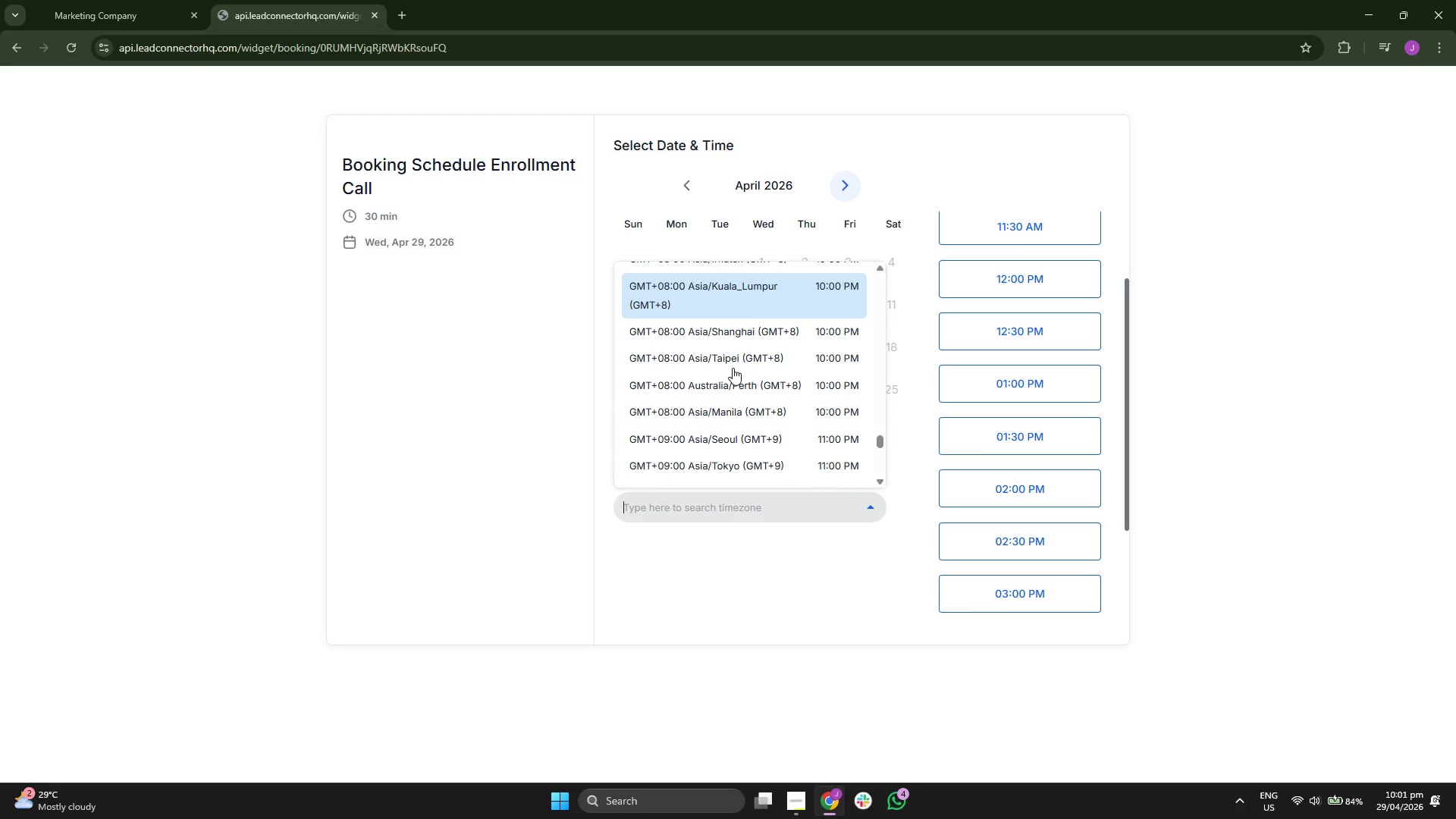 
scroll: coordinate [733, 368], scroll_direction: up, amount: 4.0
 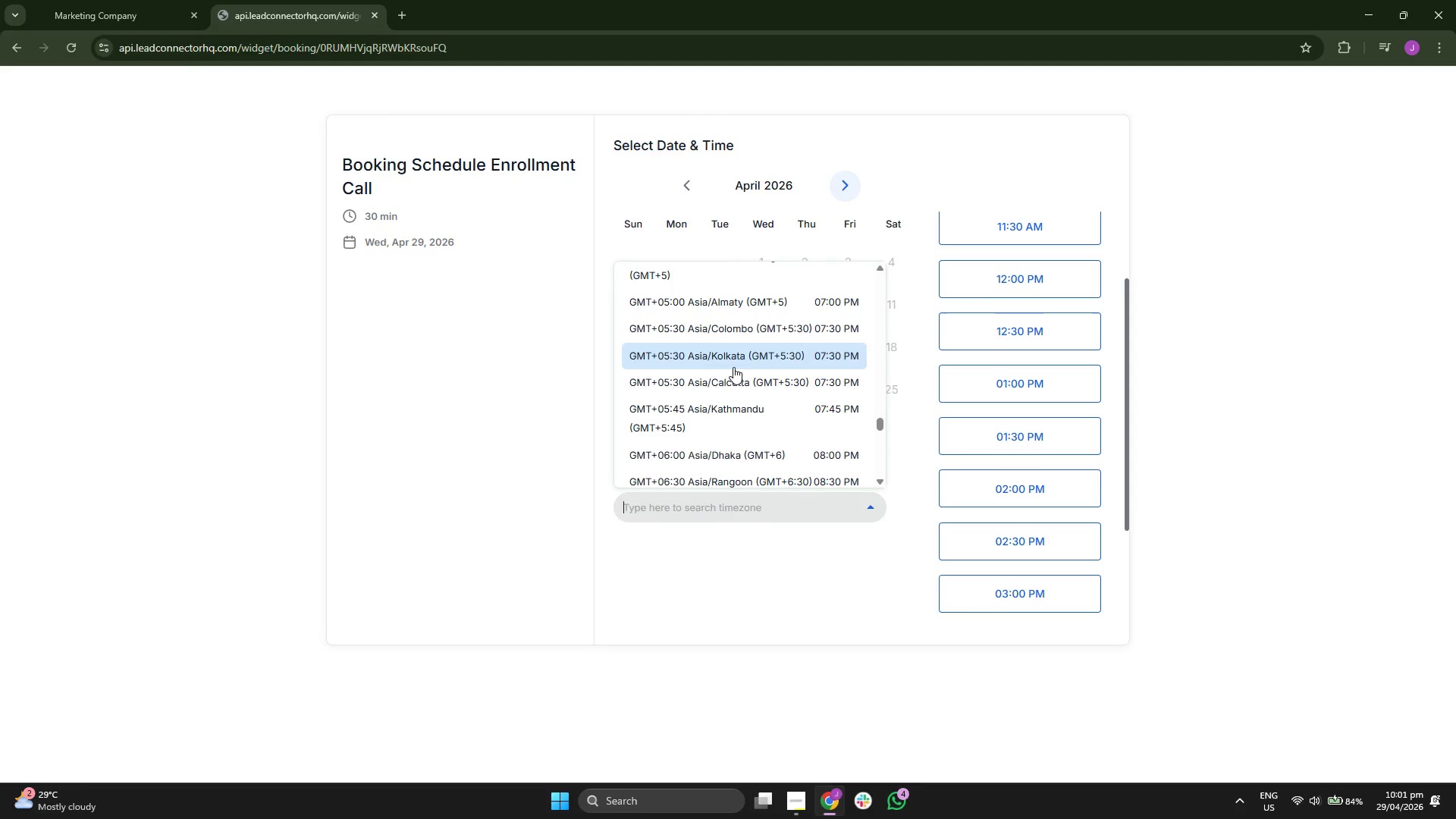 
left_click([562, 347])
 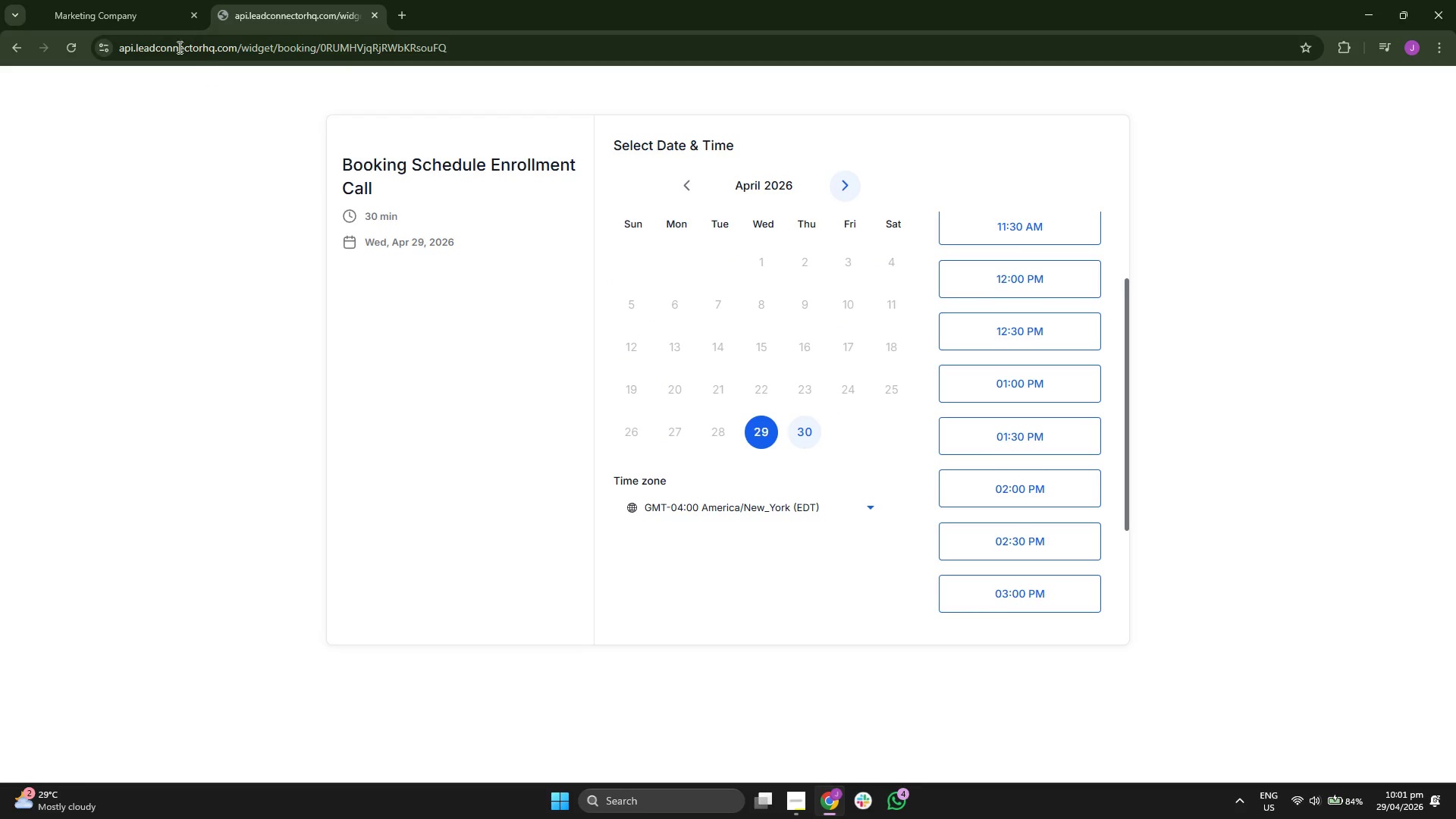 
left_click([141, 0])
 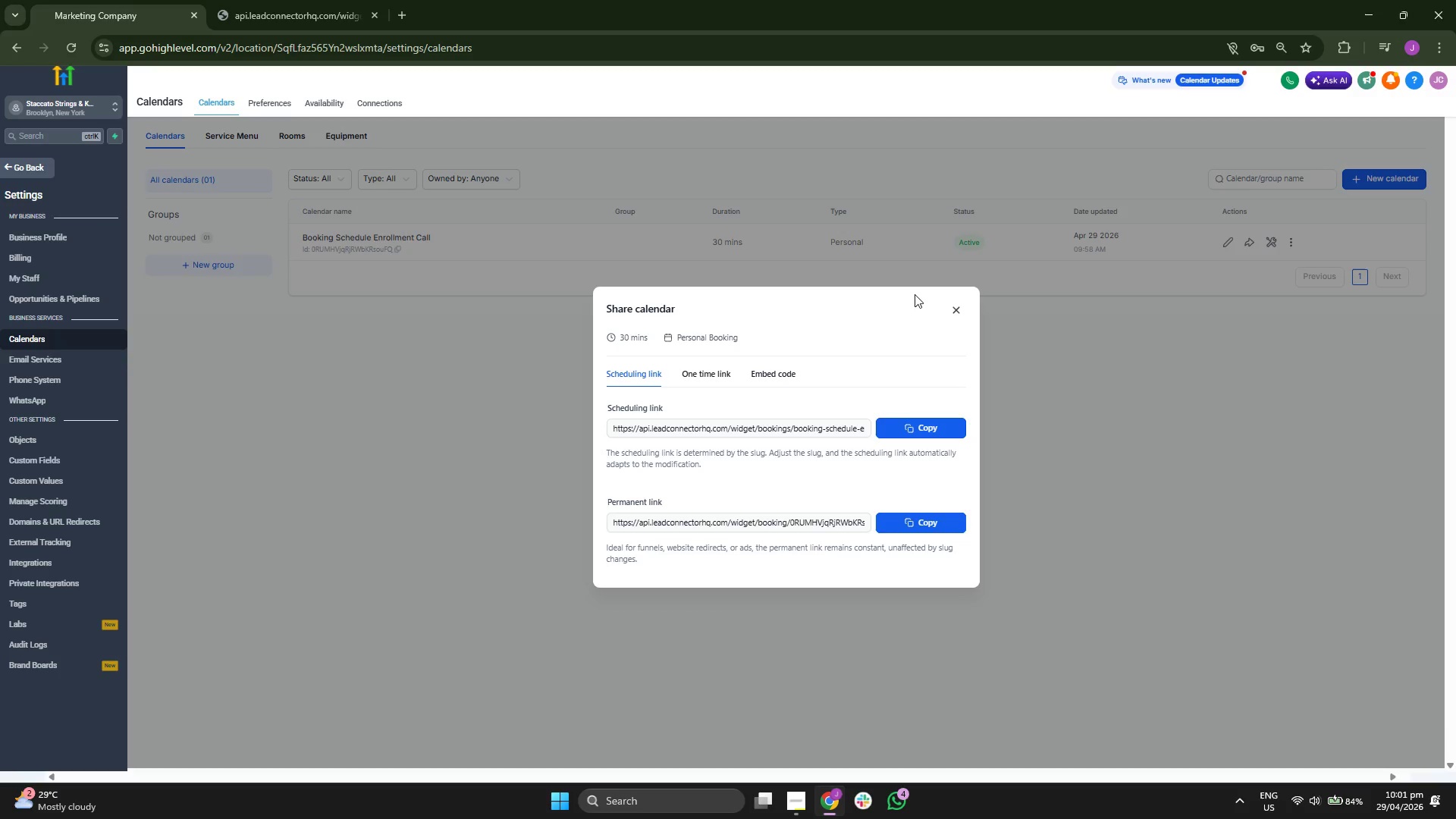 
left_click([955, 305])
 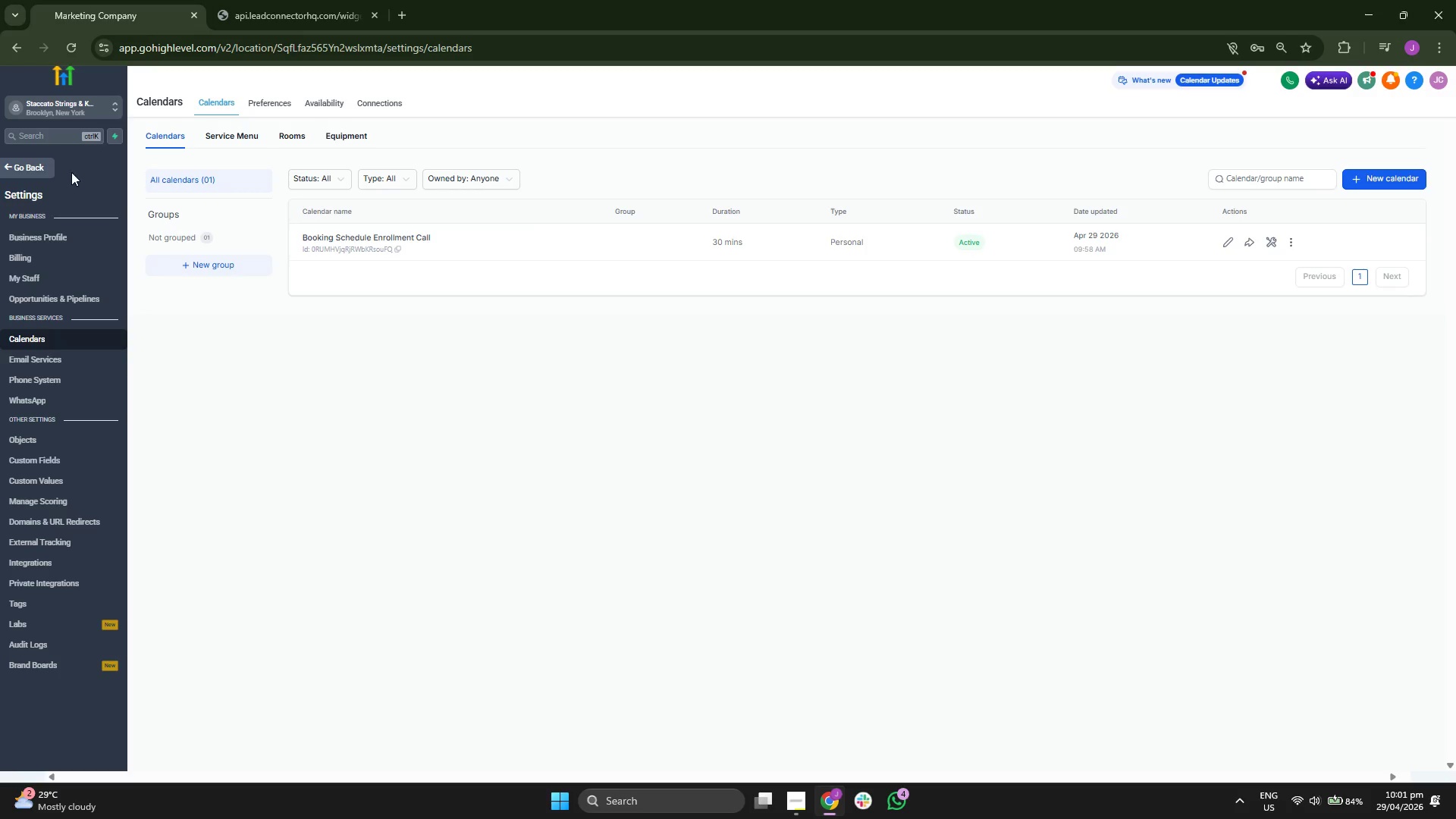 
left_click([40, 166])
 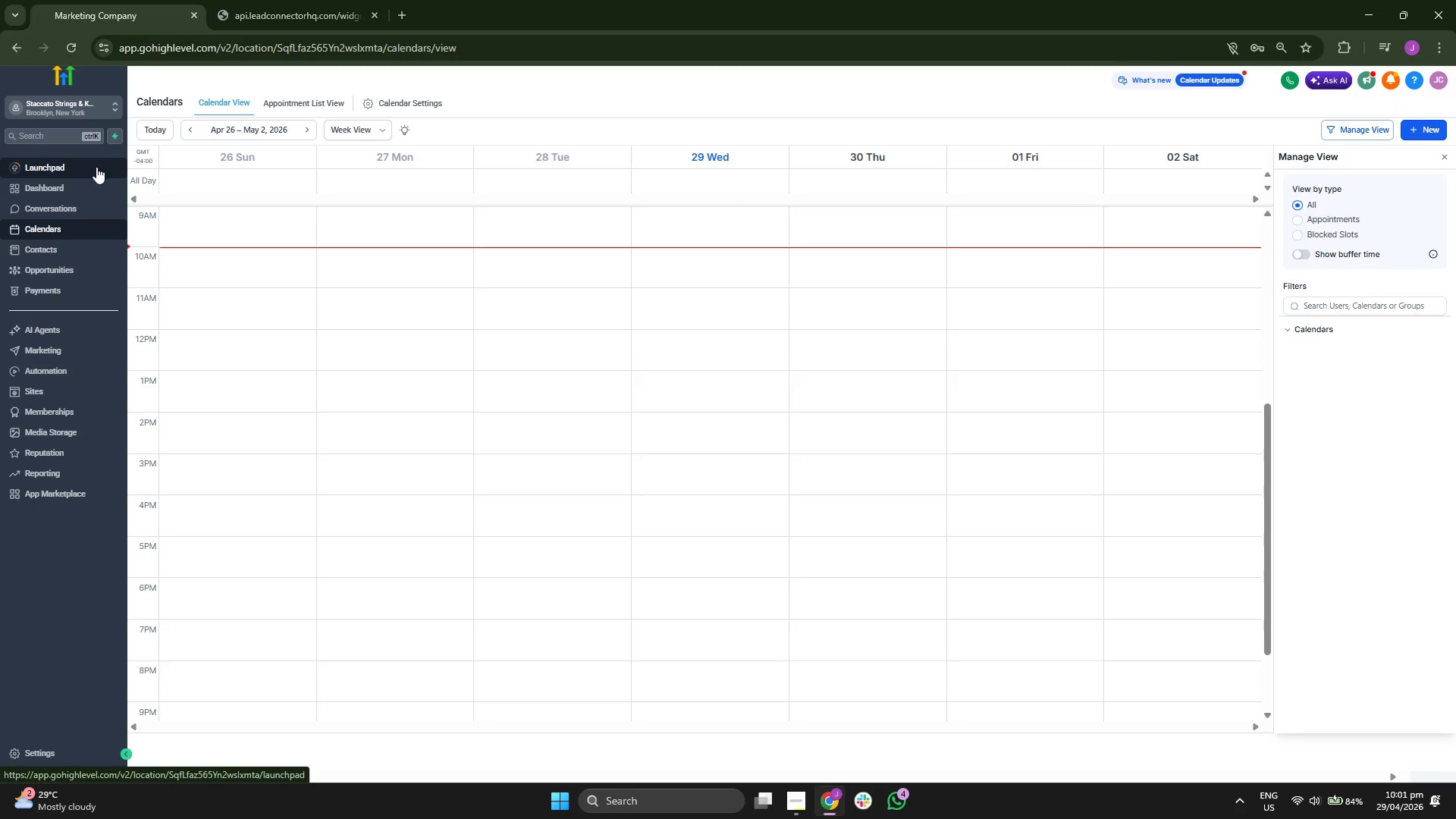 
left_click([80, 251])
 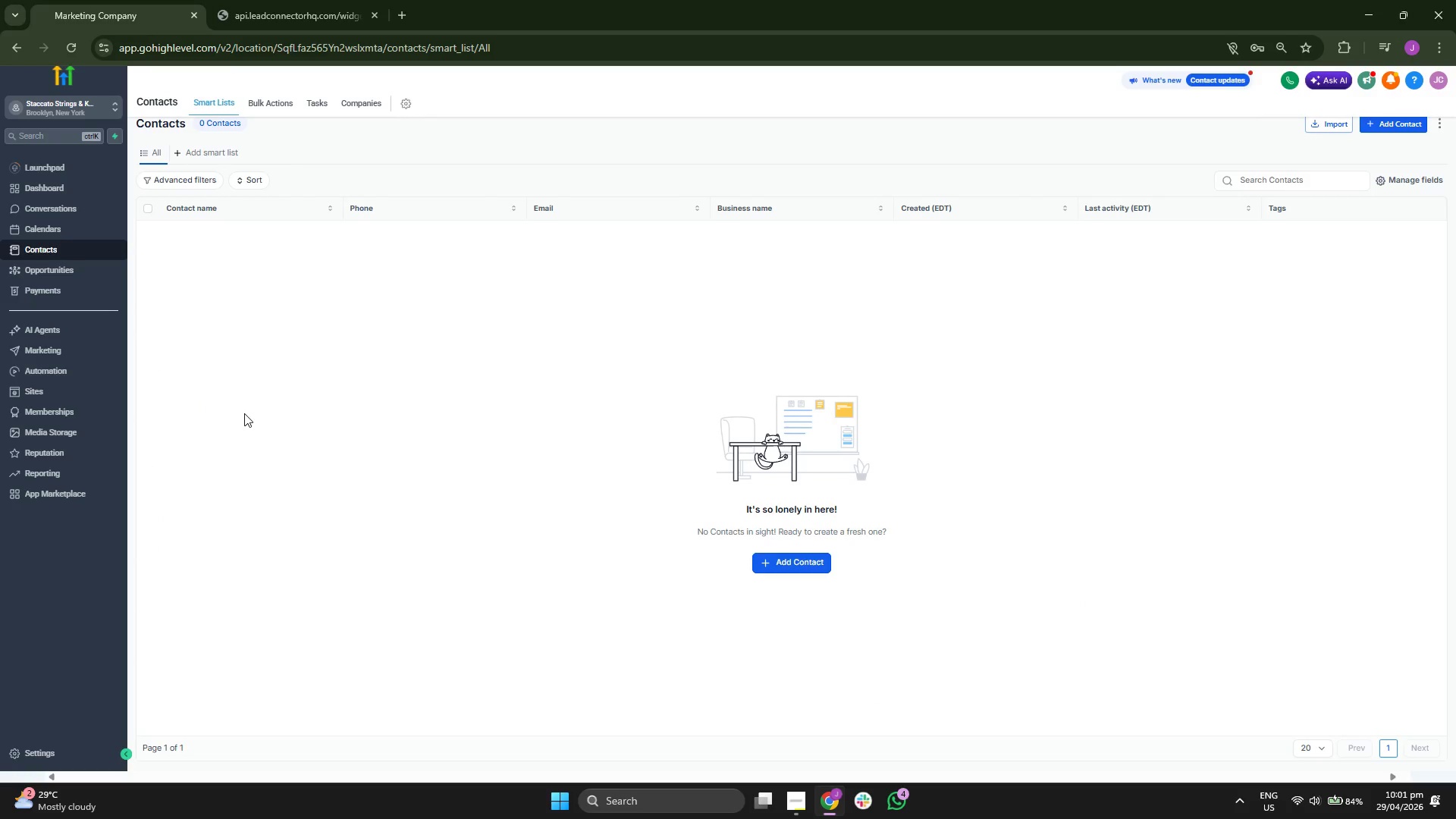 
wait(5.67)
 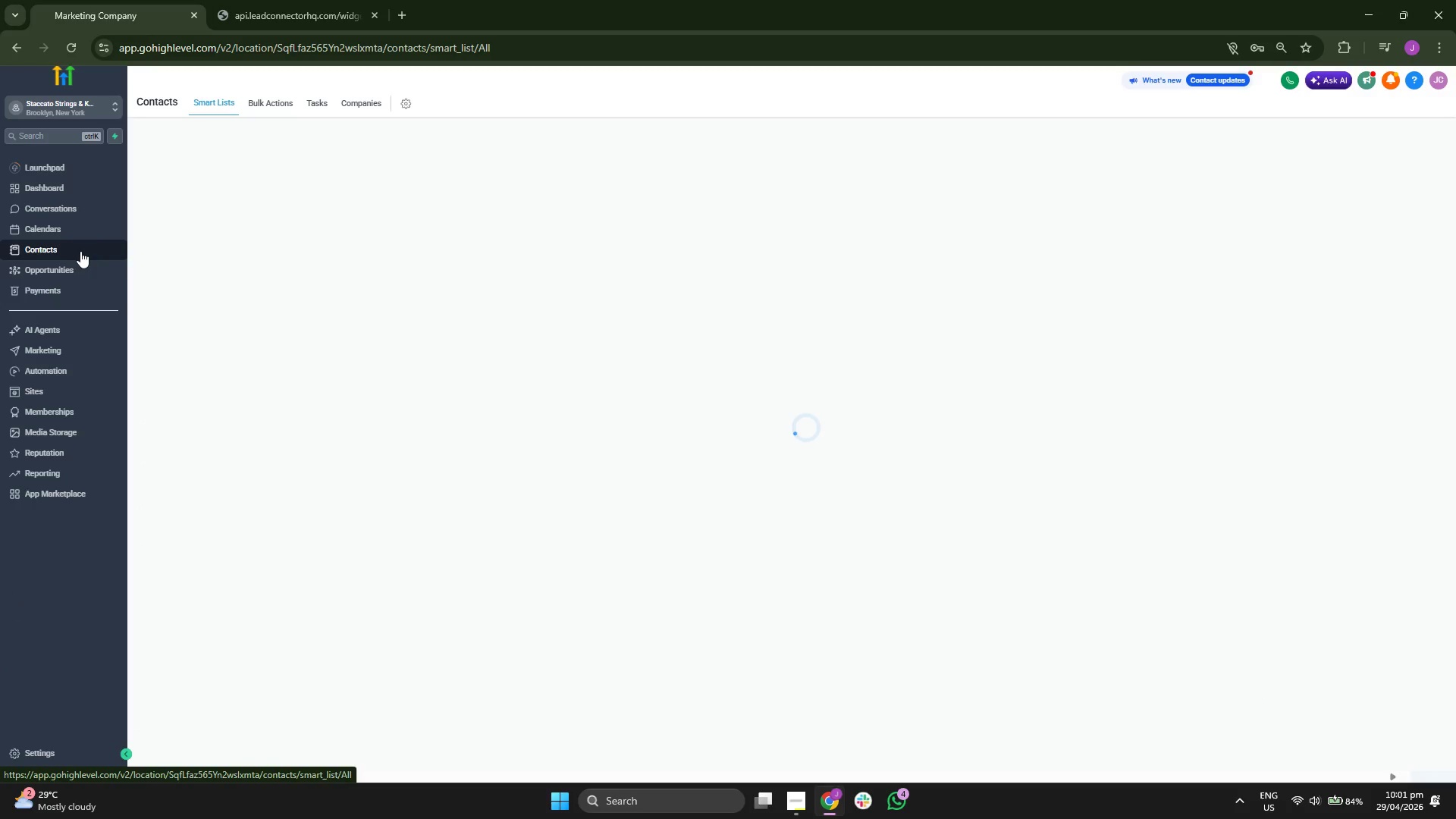 
left_click([61, 755])
 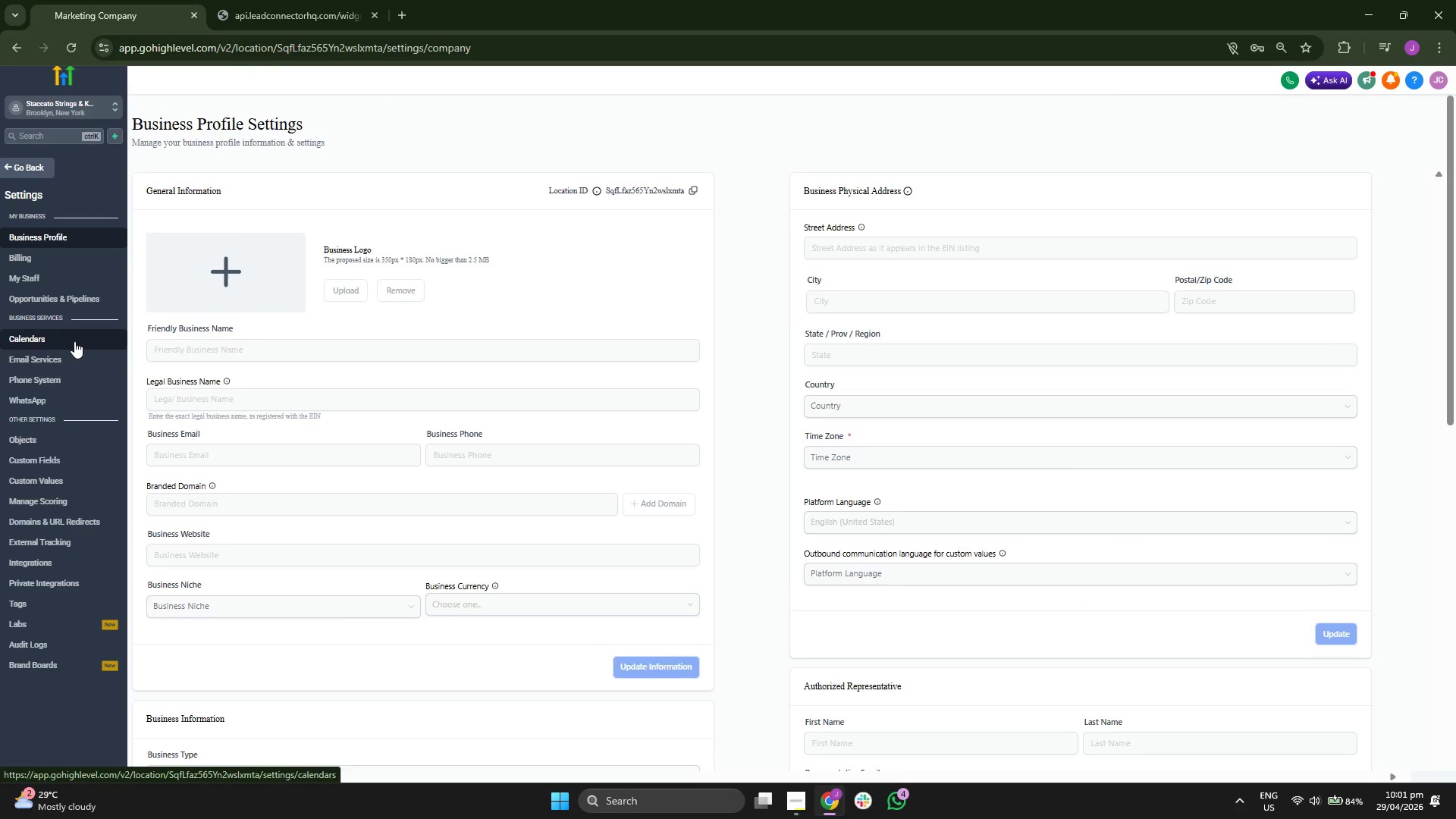 
left_click([81, 460])
 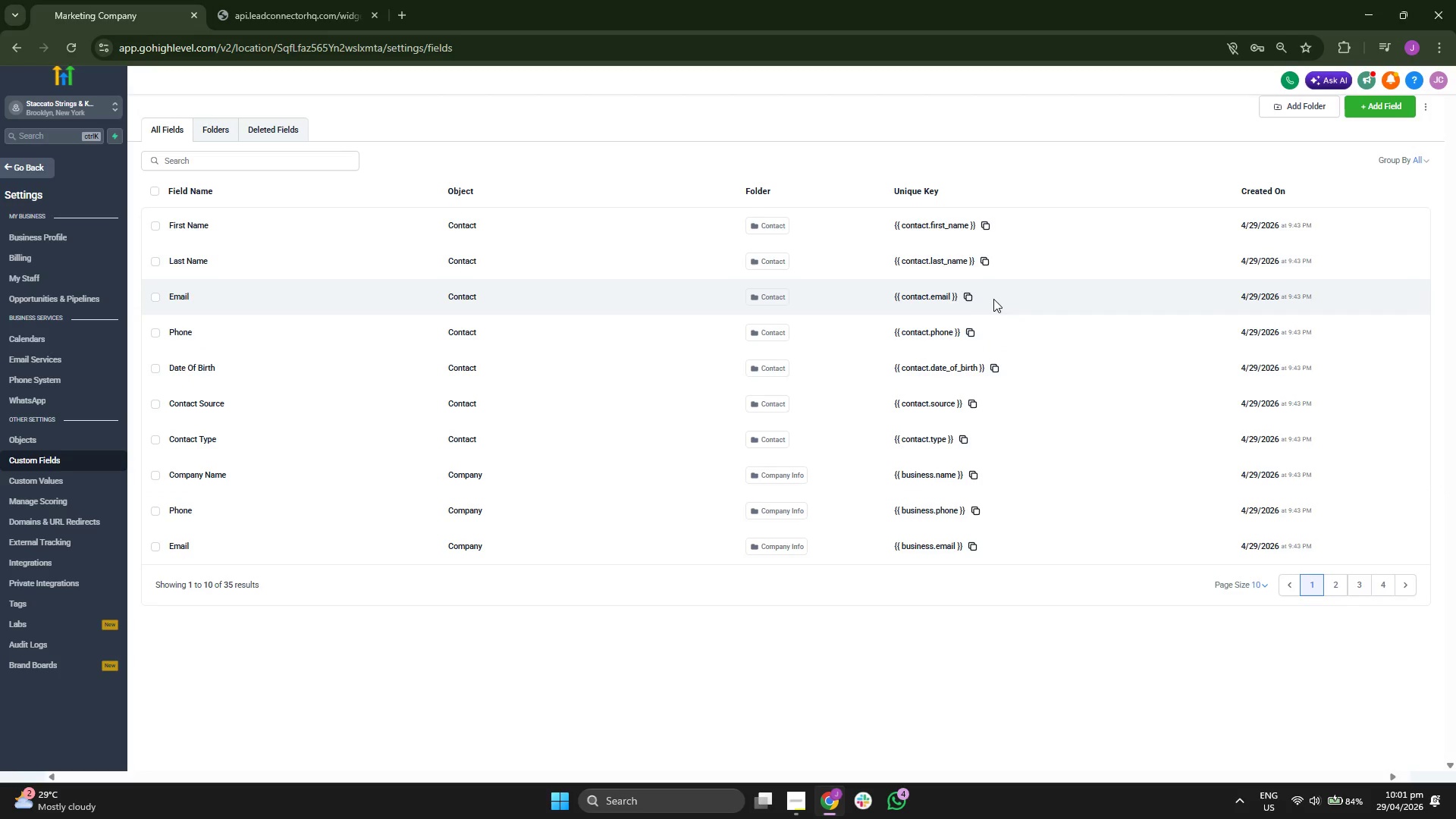 
wait(15.67)
 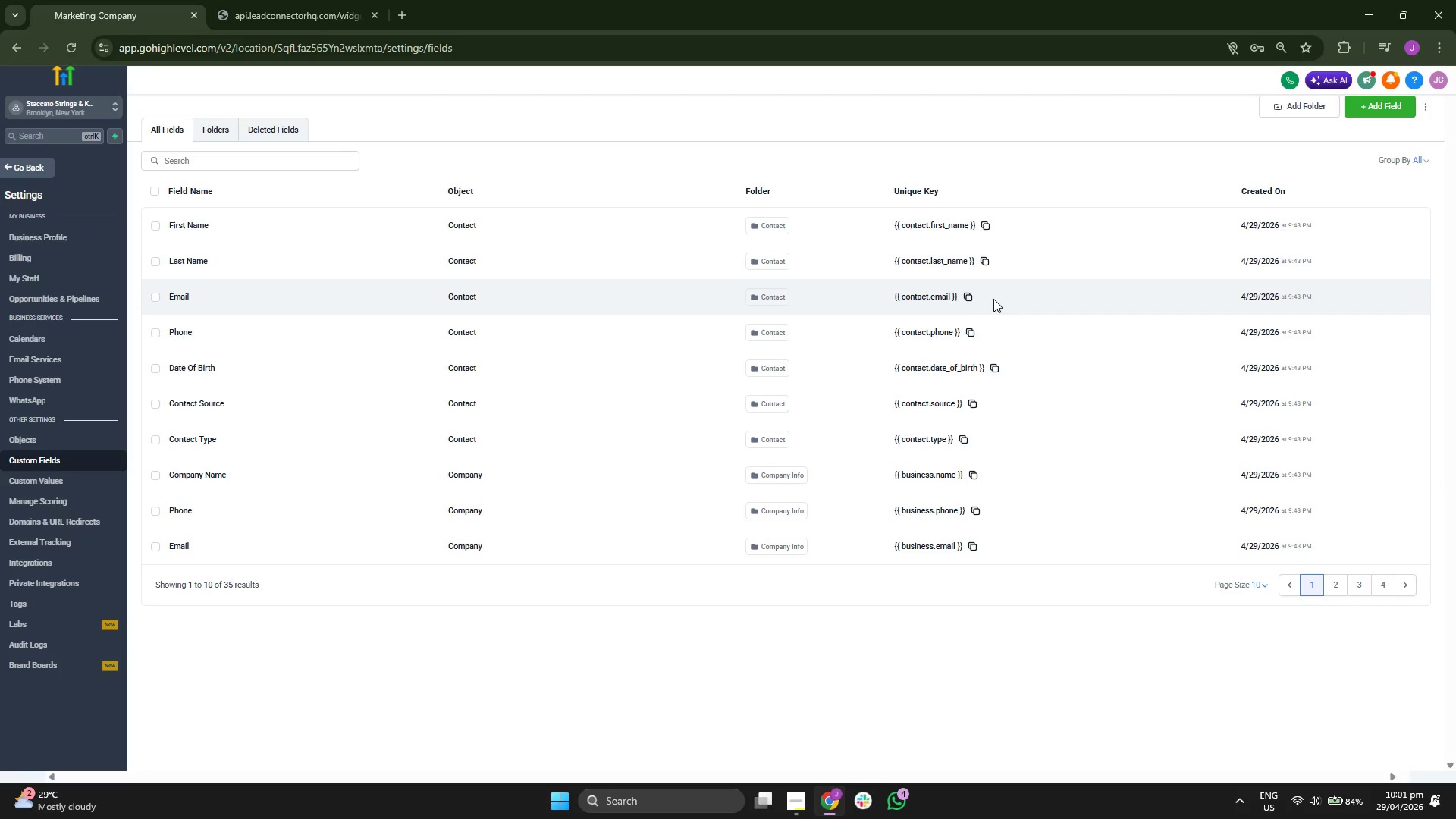 
double_click([1335, 588])
 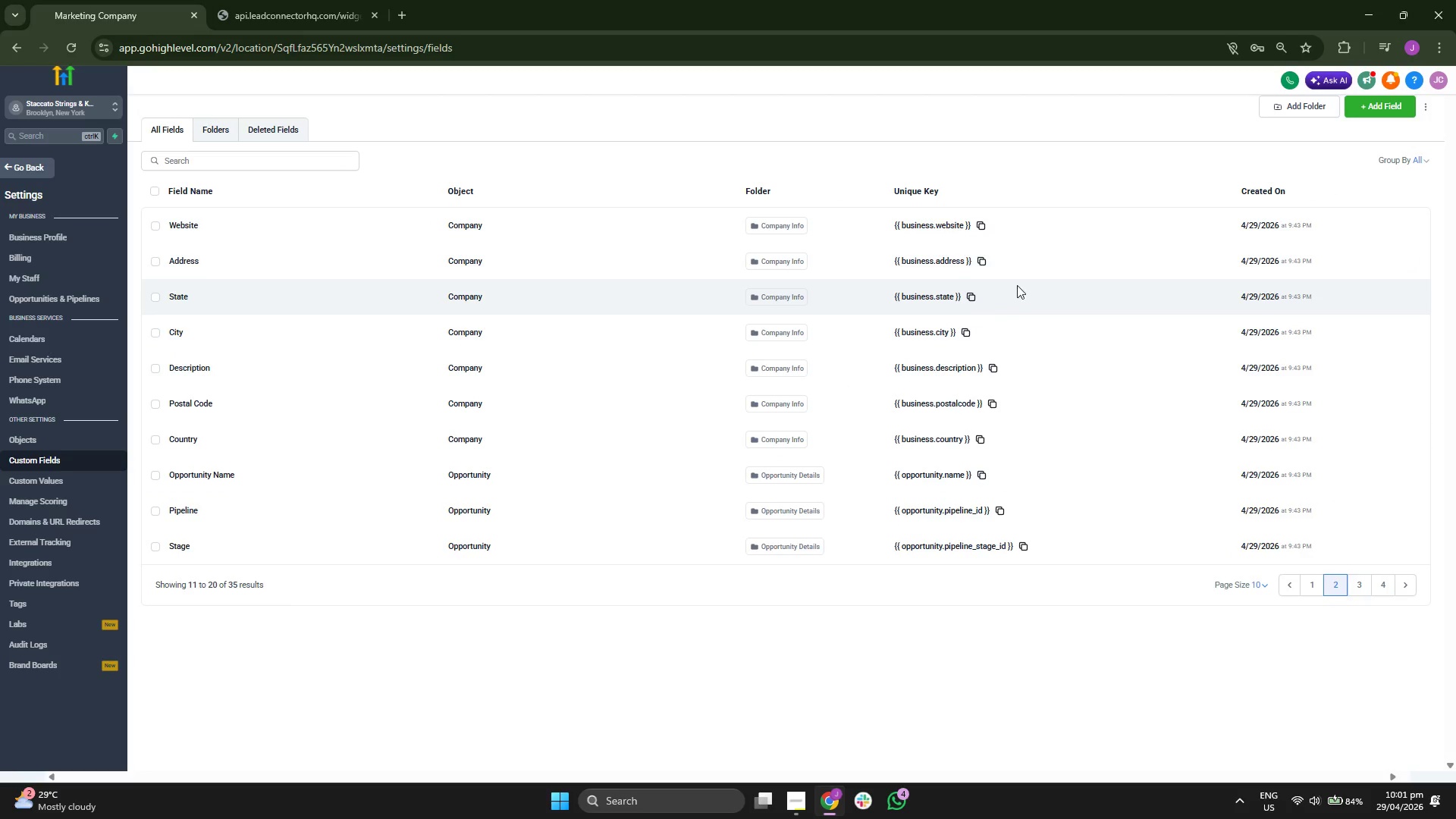 
wait(10.7)
 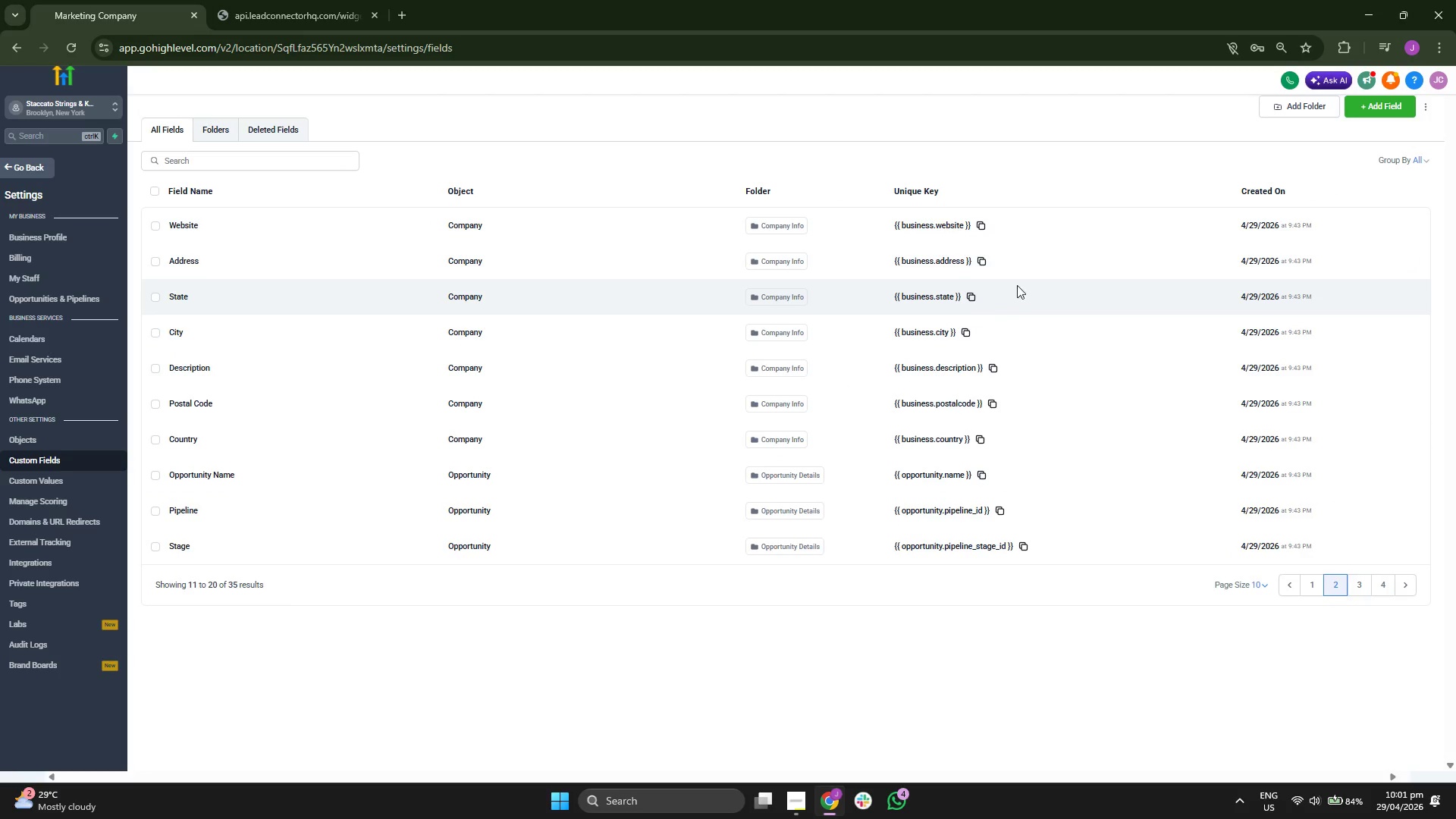 
left_click([1356, 587])
 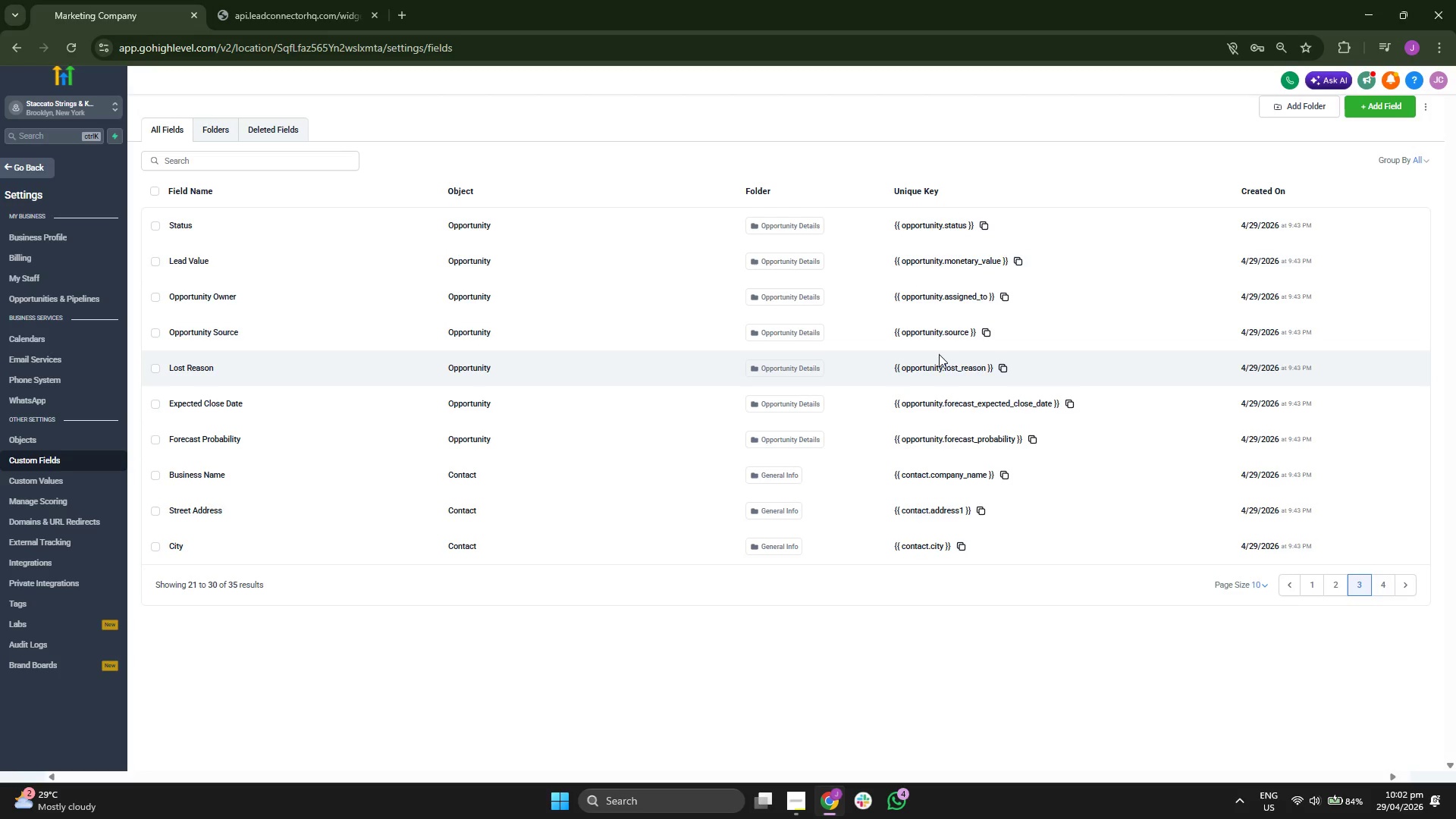 
wait(18.89)
 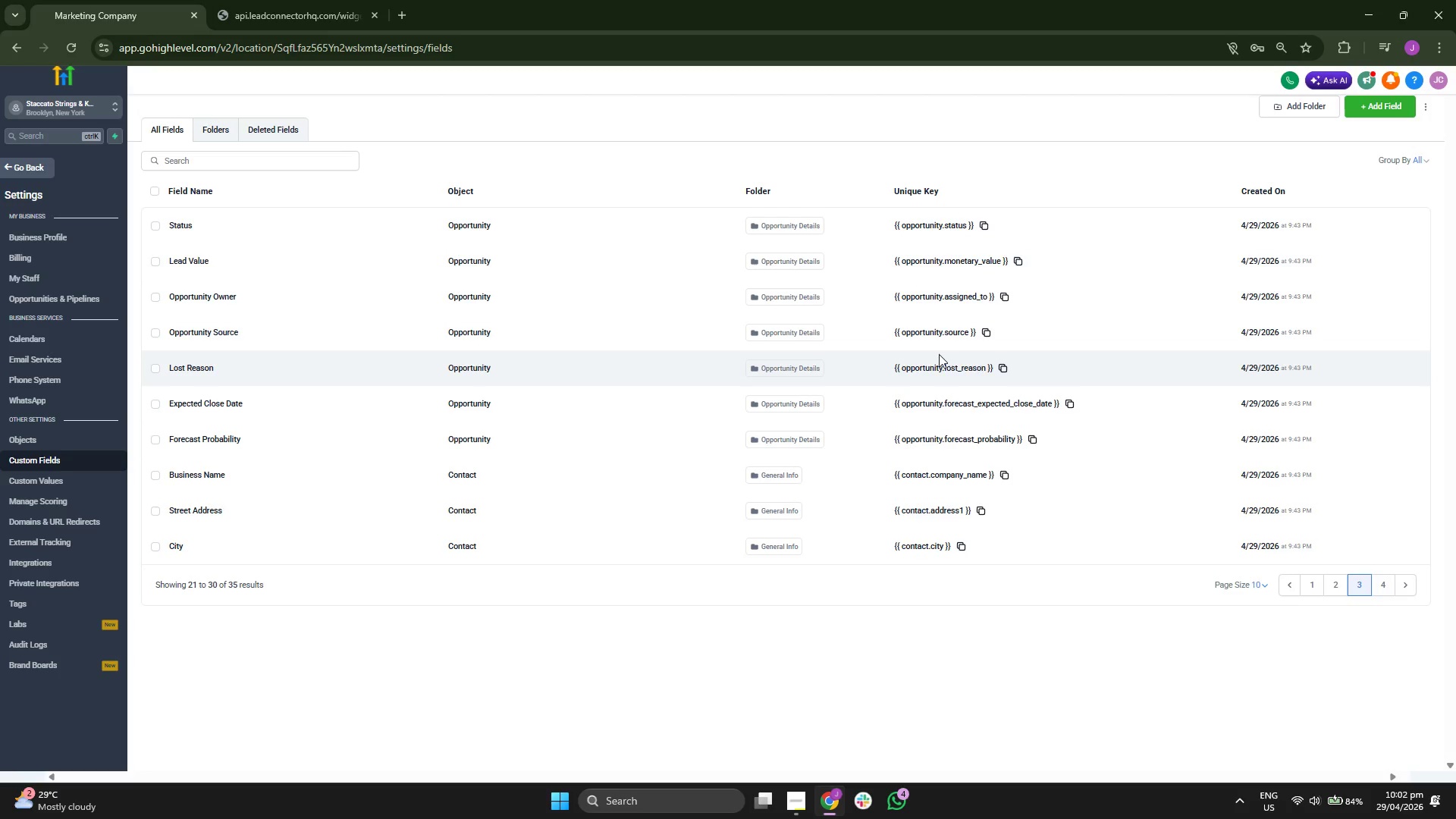 
left_click([1373, 584])
 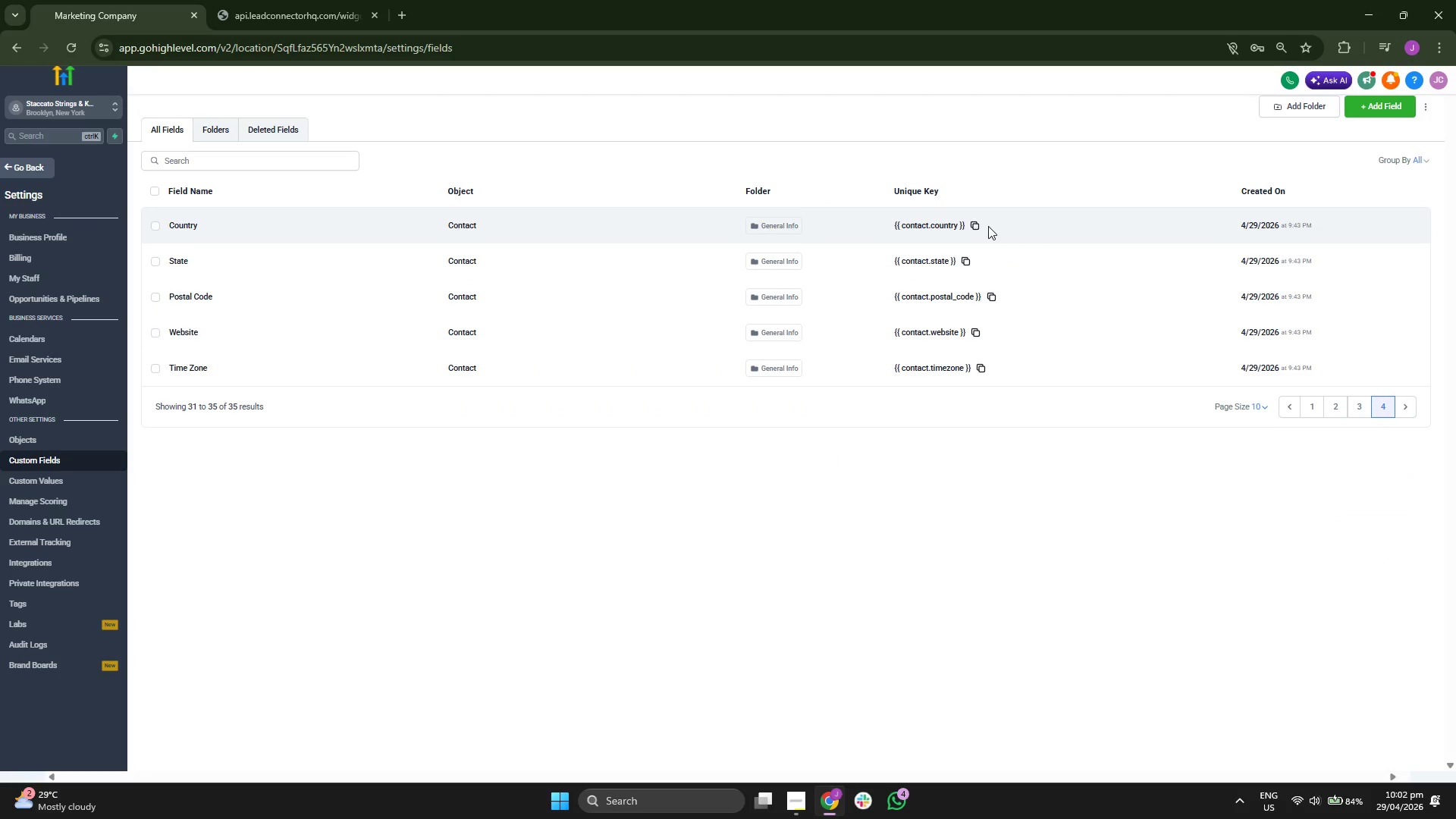 
wait(8.28)
 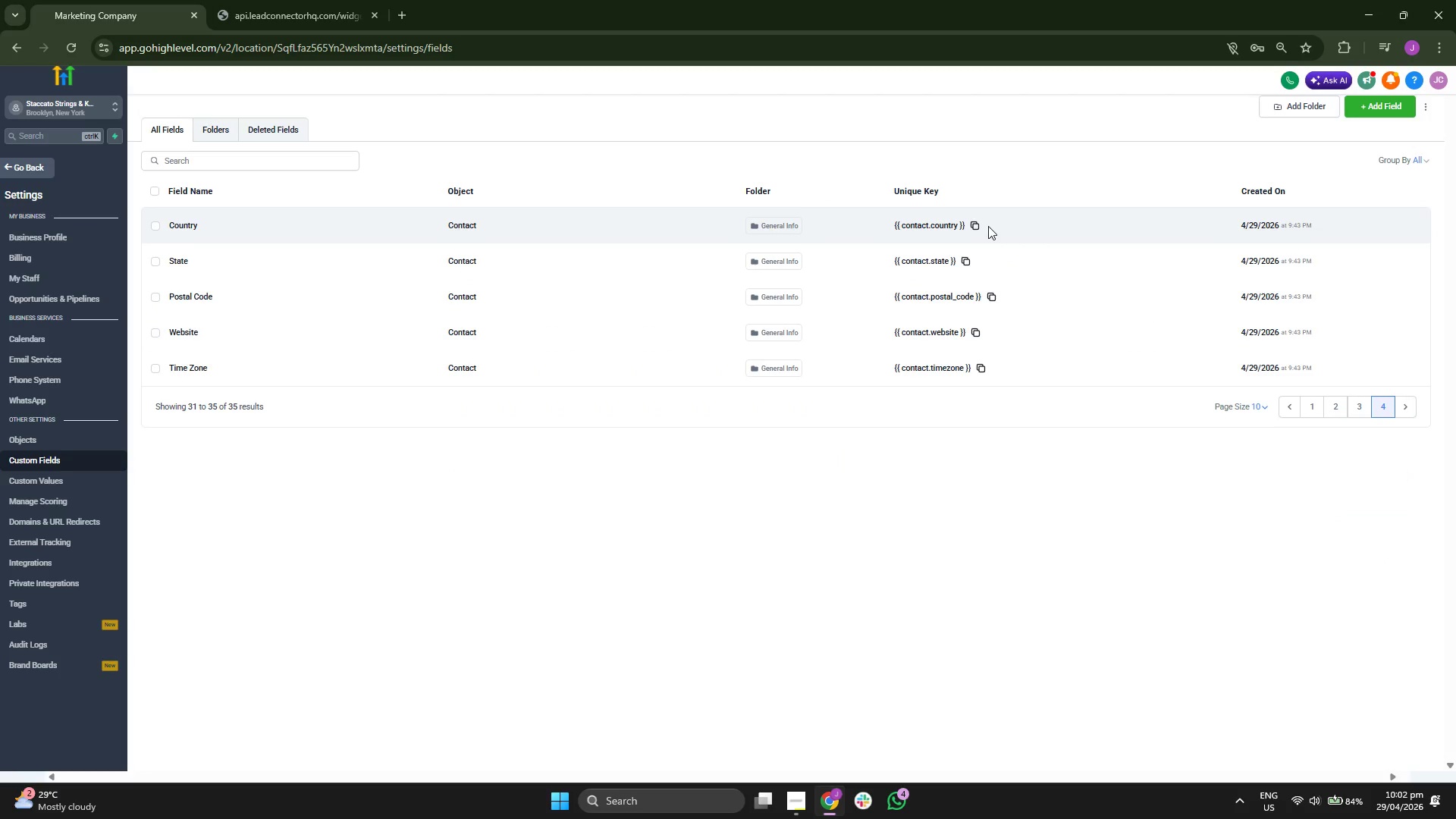 
left_click([96, 485])
 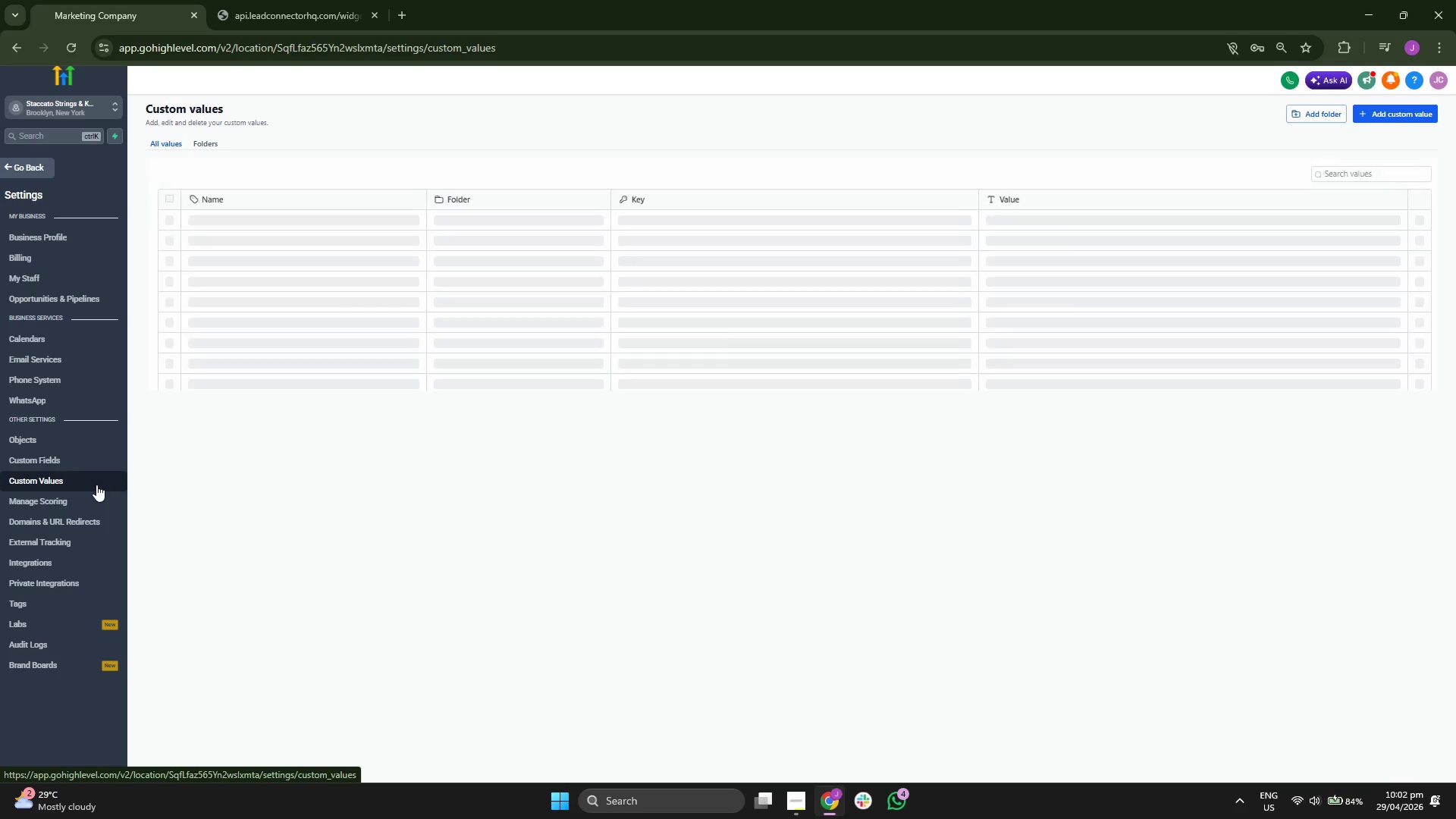 
left_click([90, 460])
 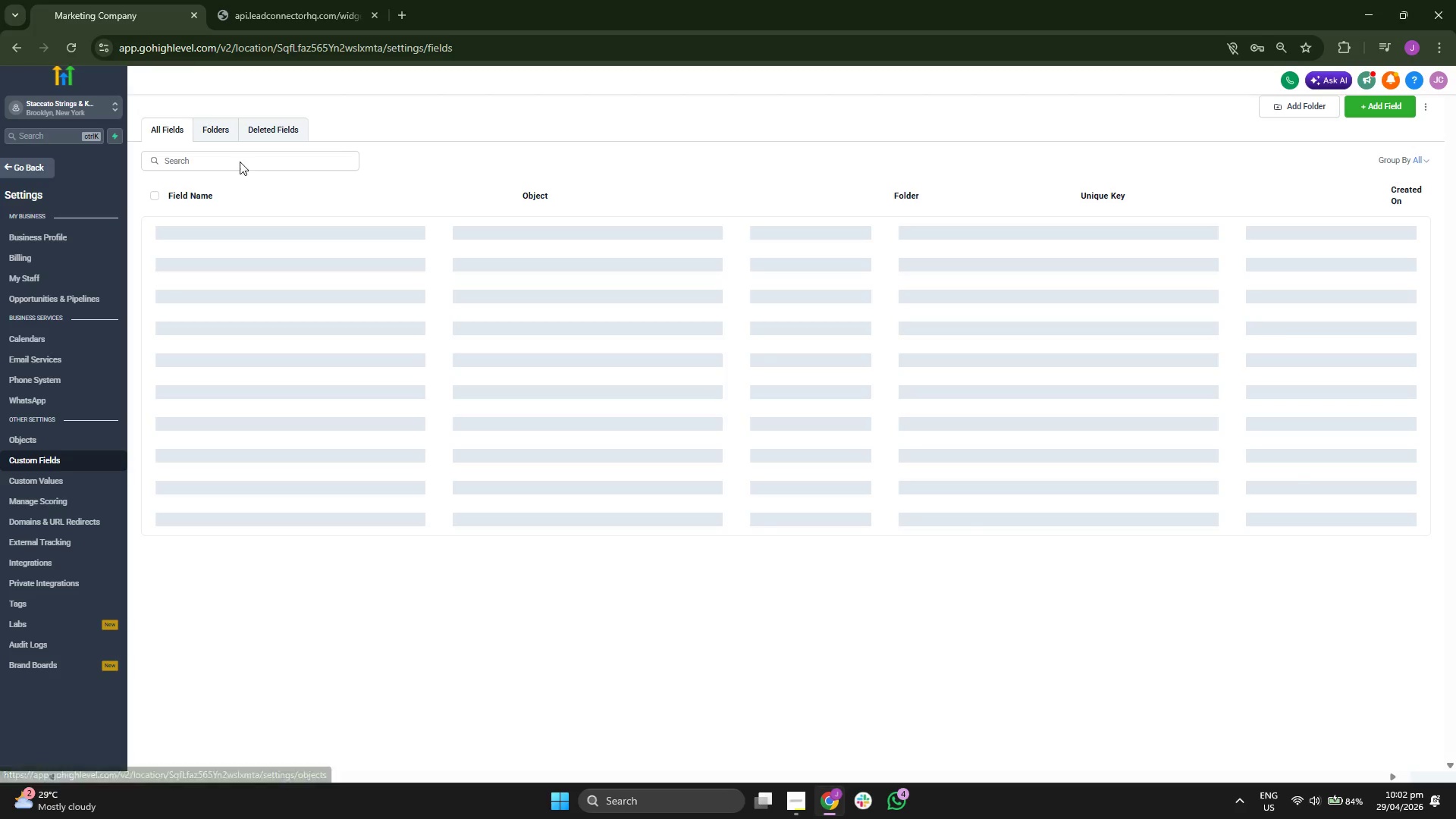 
left_click([218, 134])
 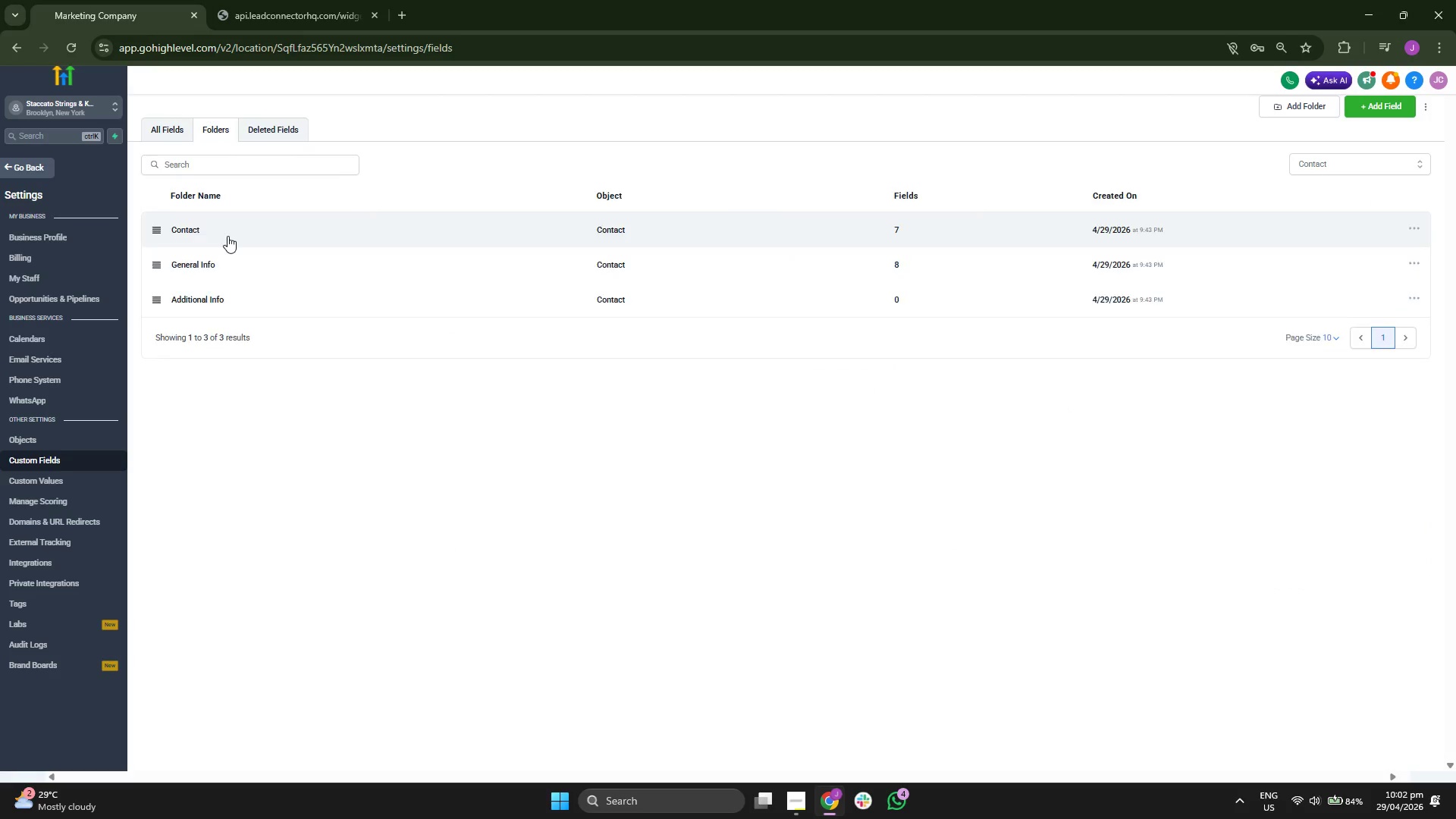 
left_click([226, 238])
 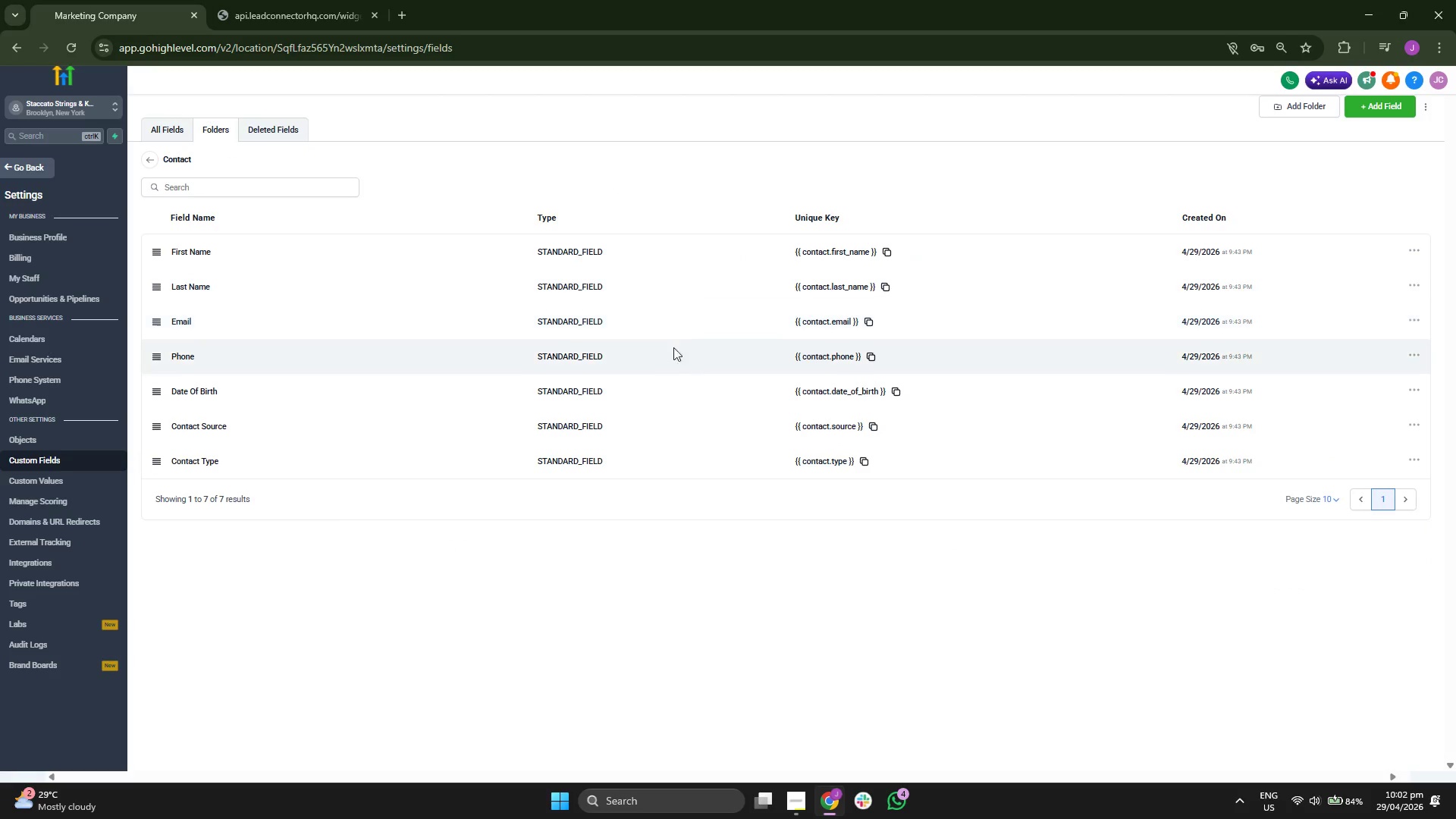 
left_click([64, 484])
 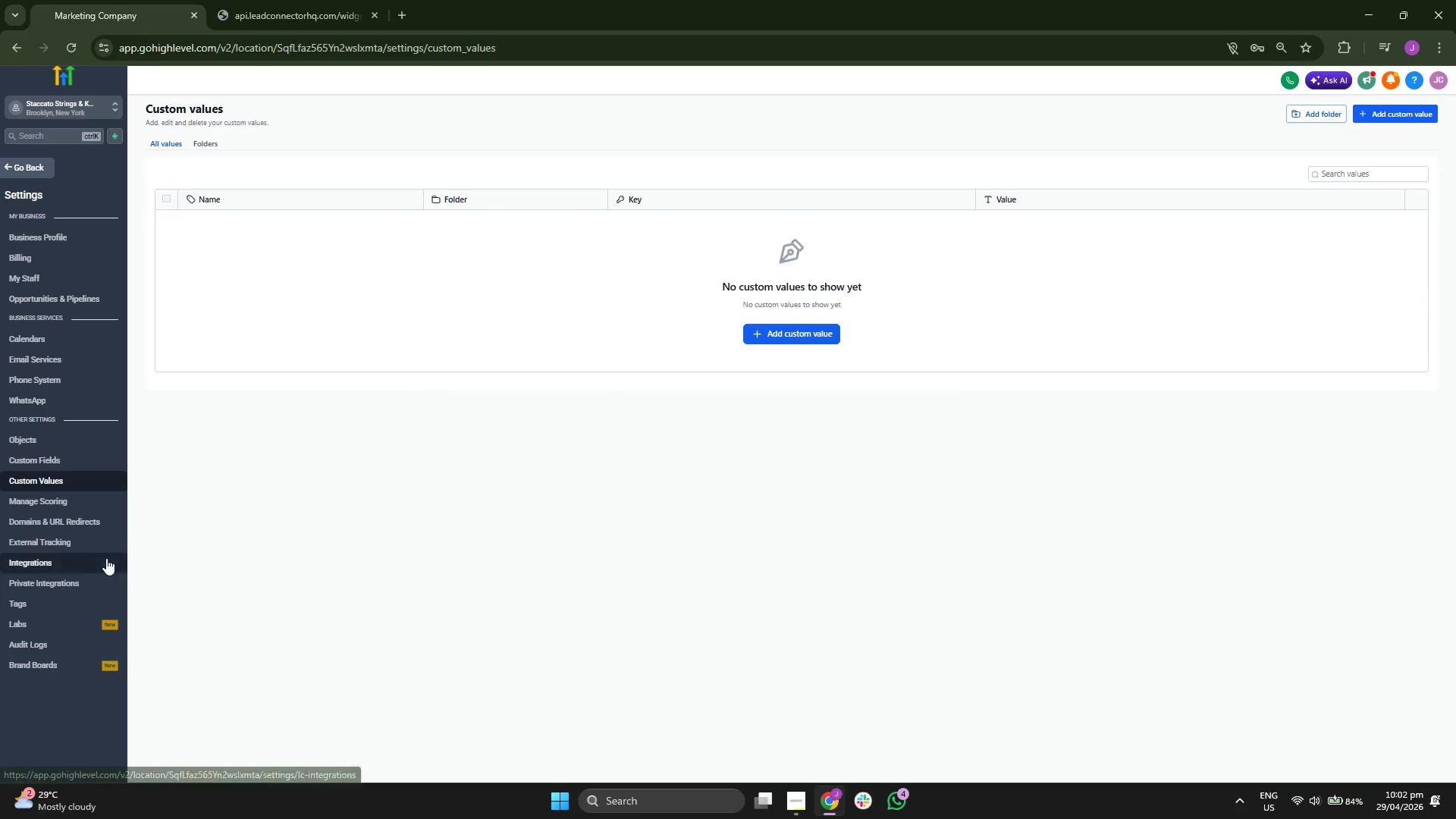 
left_click([58, 601])
 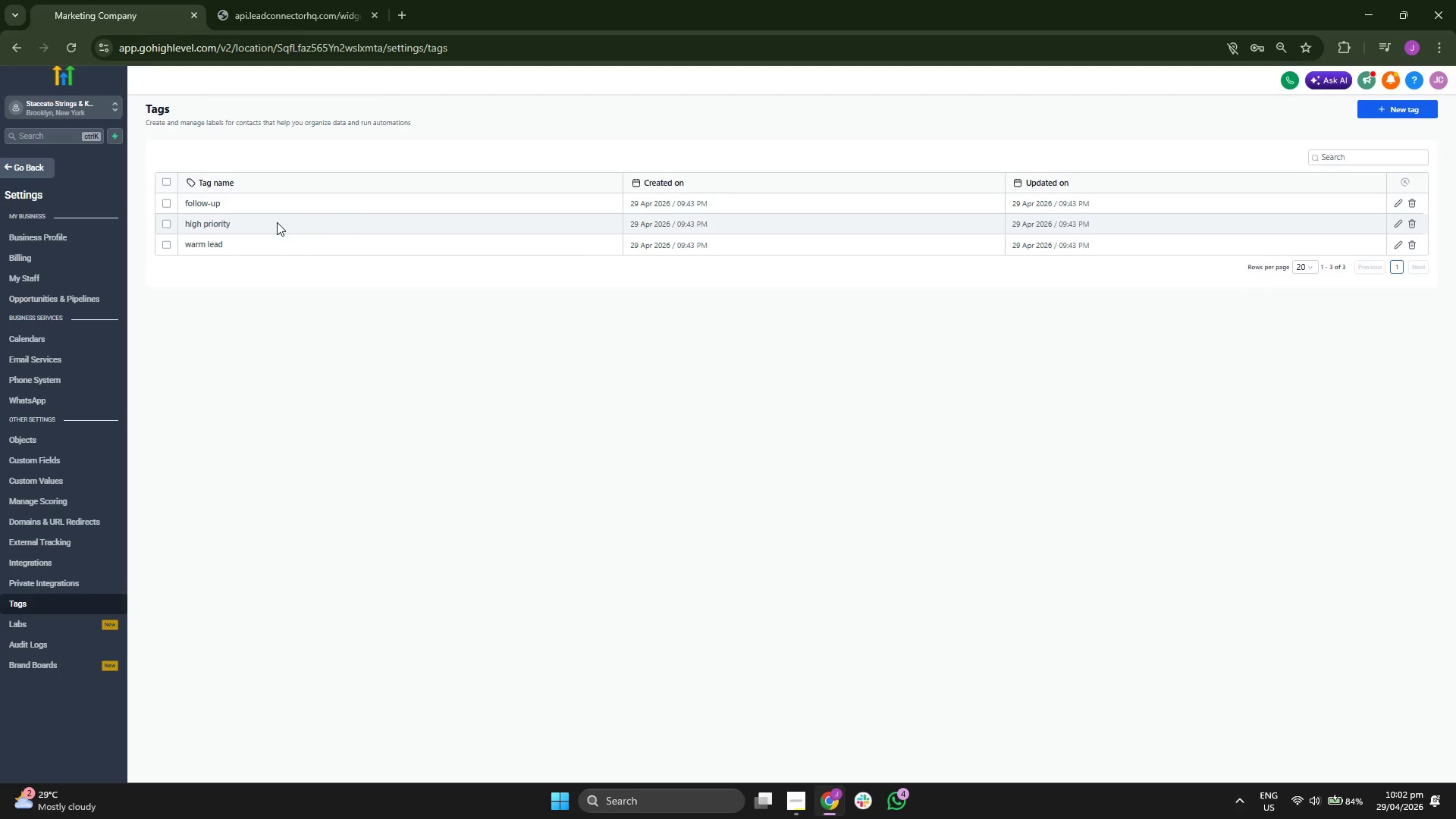 
left_click([165, 207])
 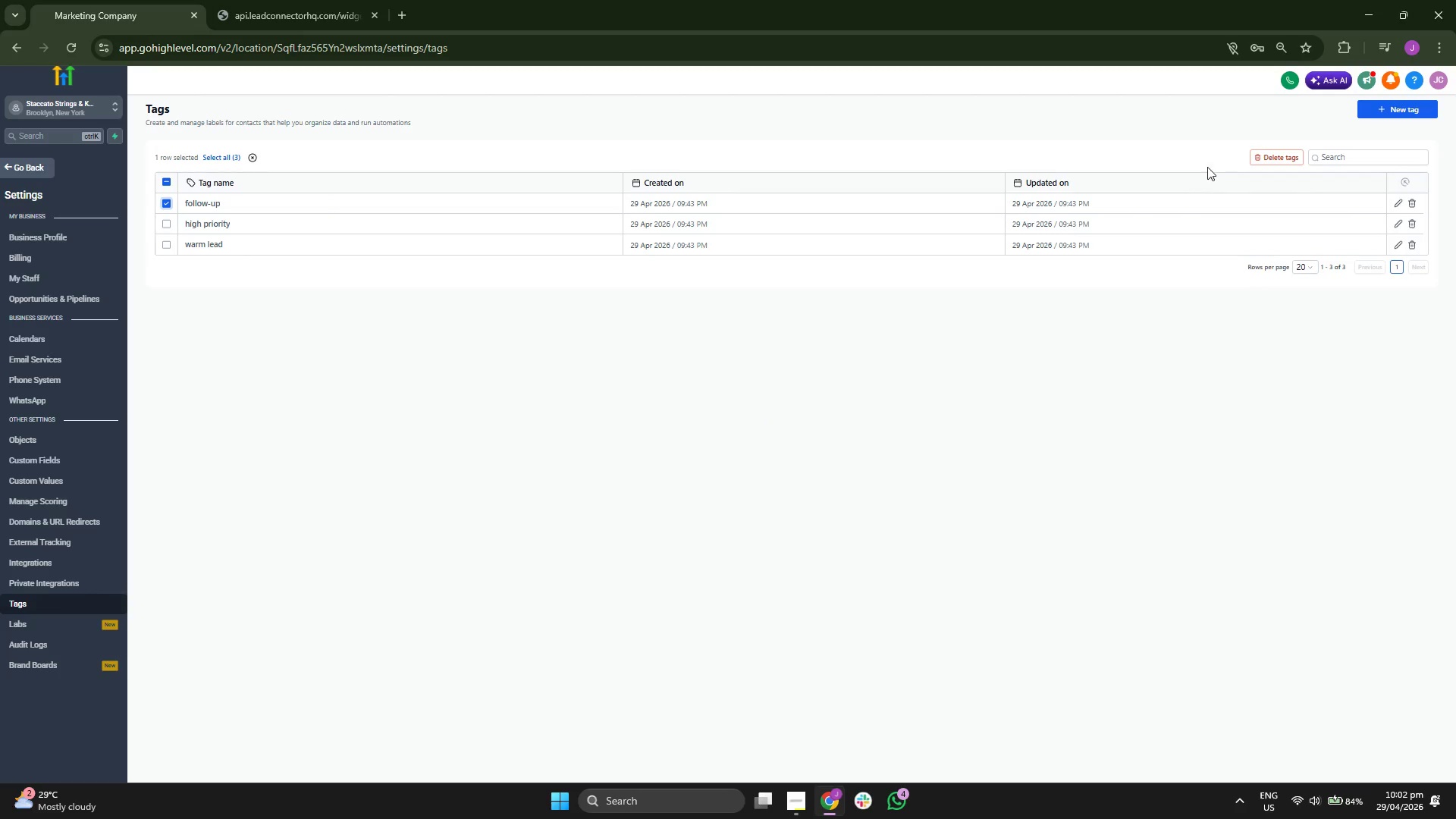 
left_click([1257, 155])
 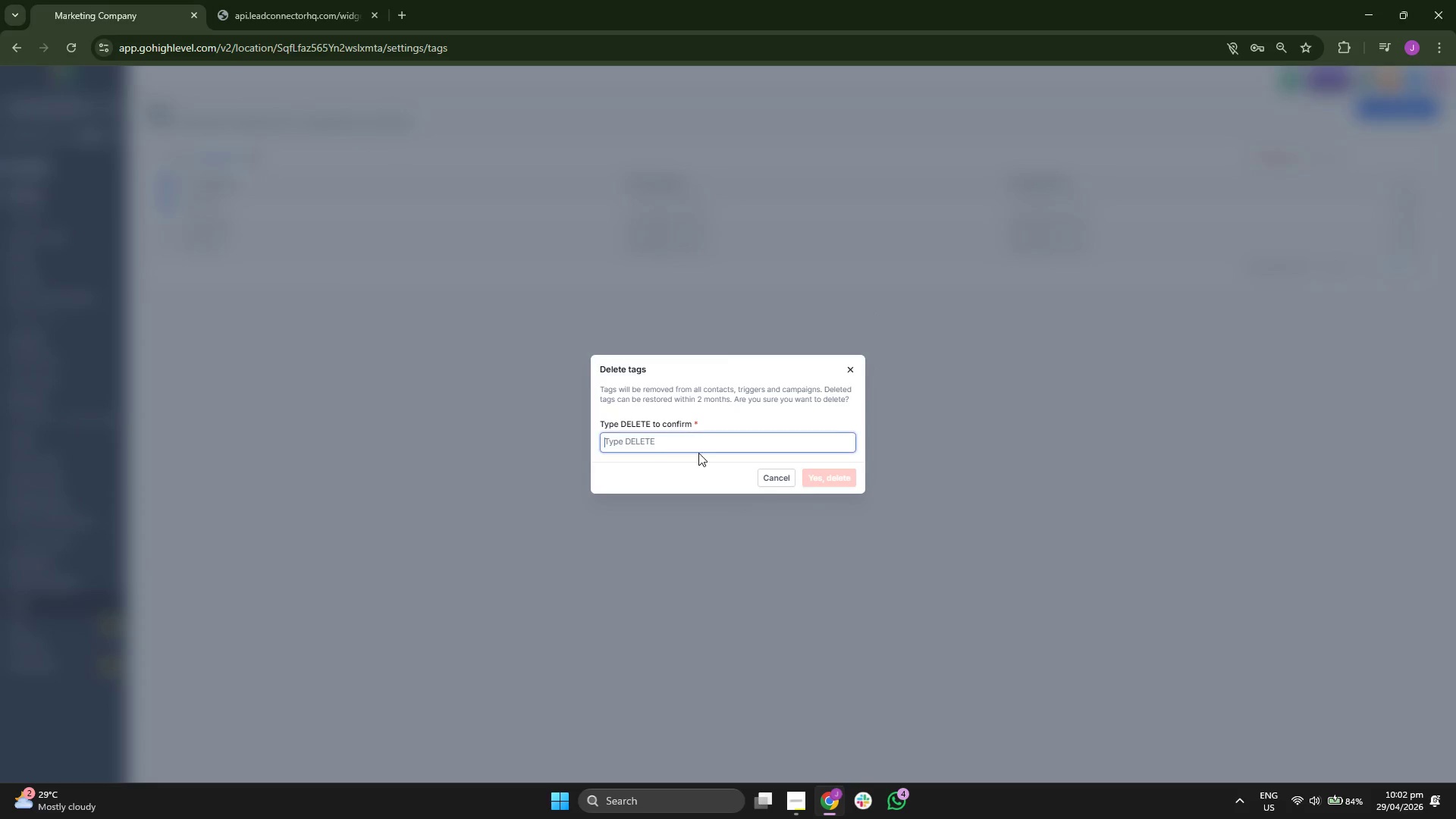 
type(d)
key(Backspace)
type(DEE)
key(Backspace)
type(LETE)
 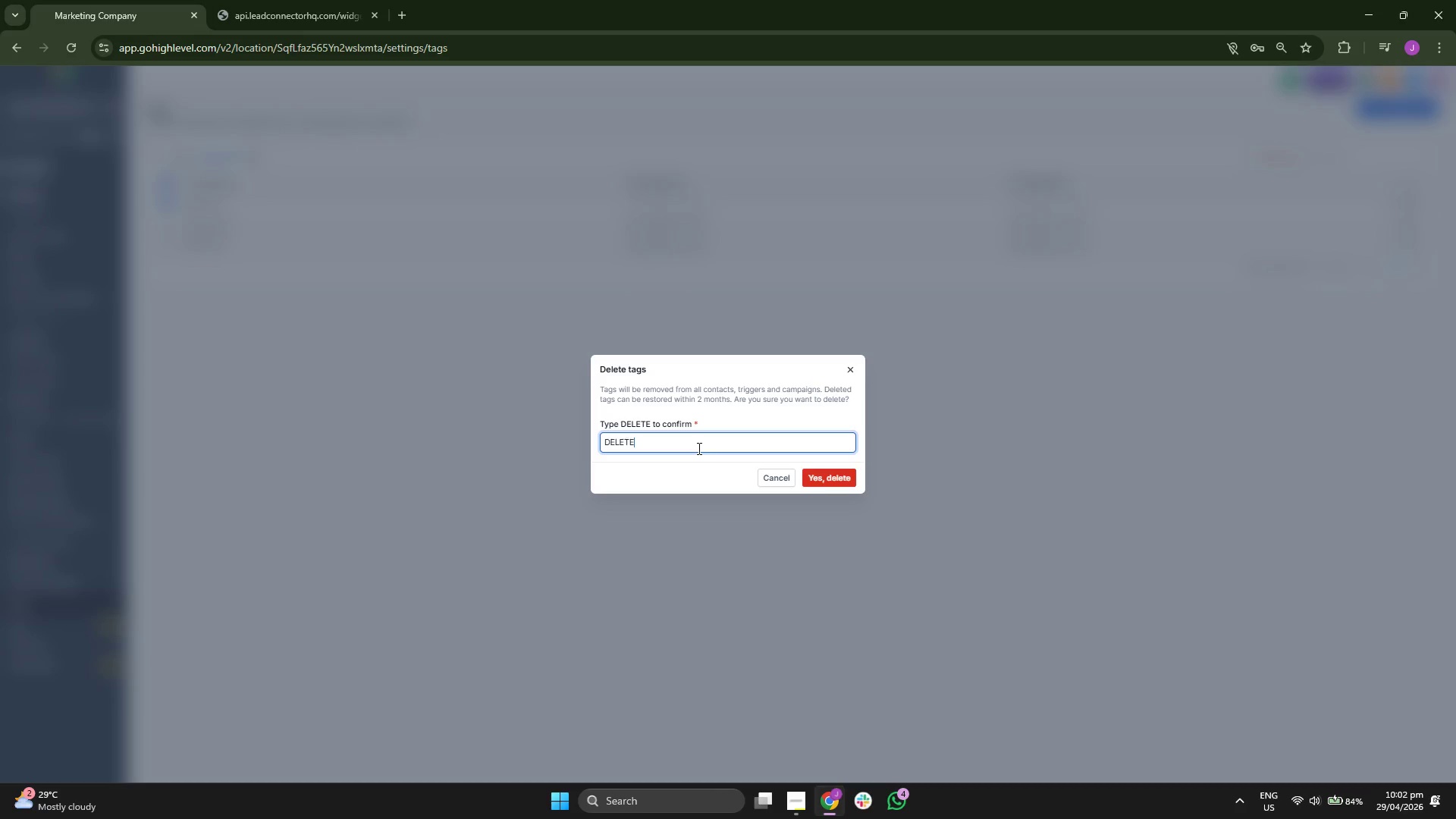 
left_click([833, 470])
 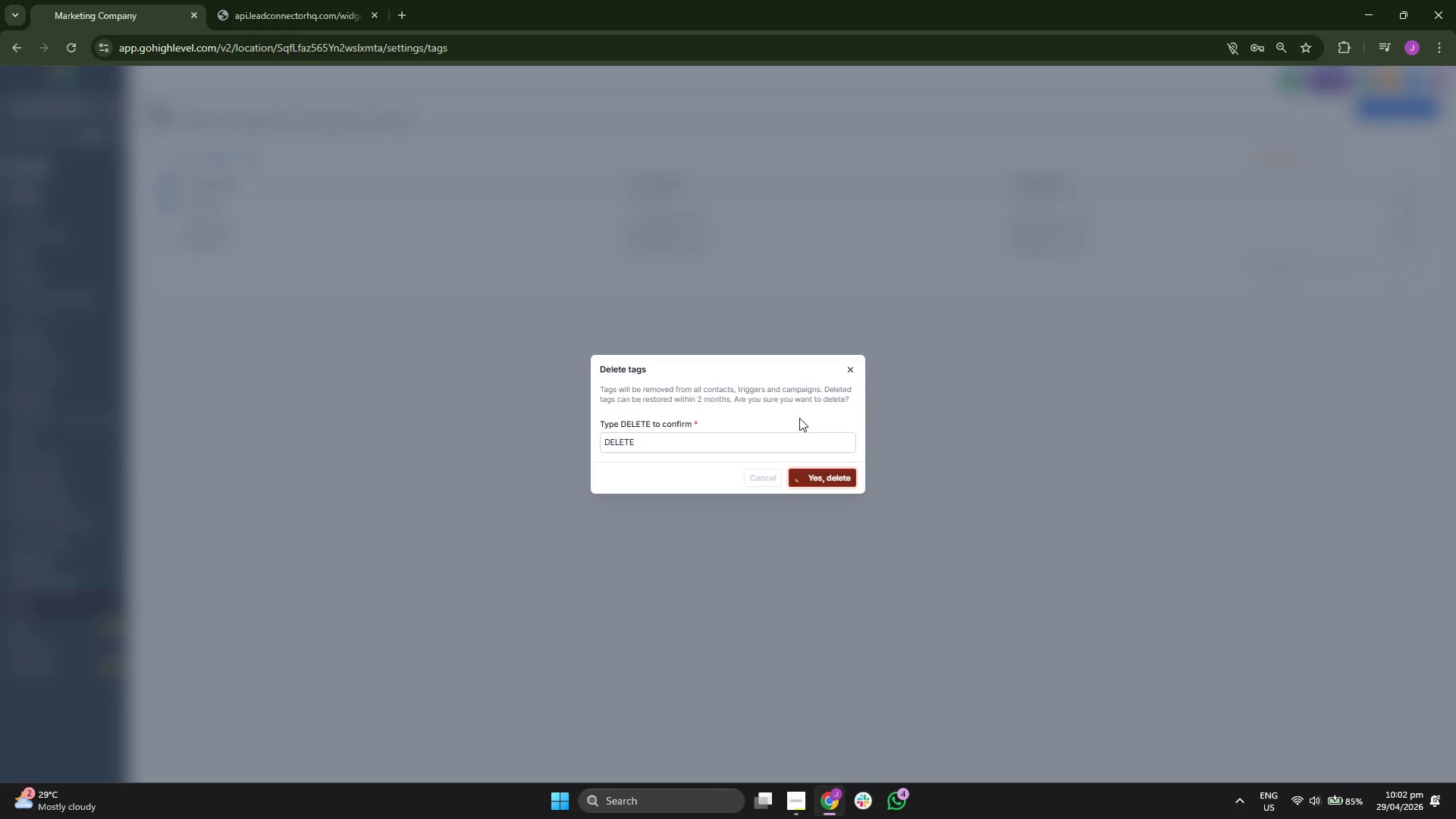 
wait(11.72)
 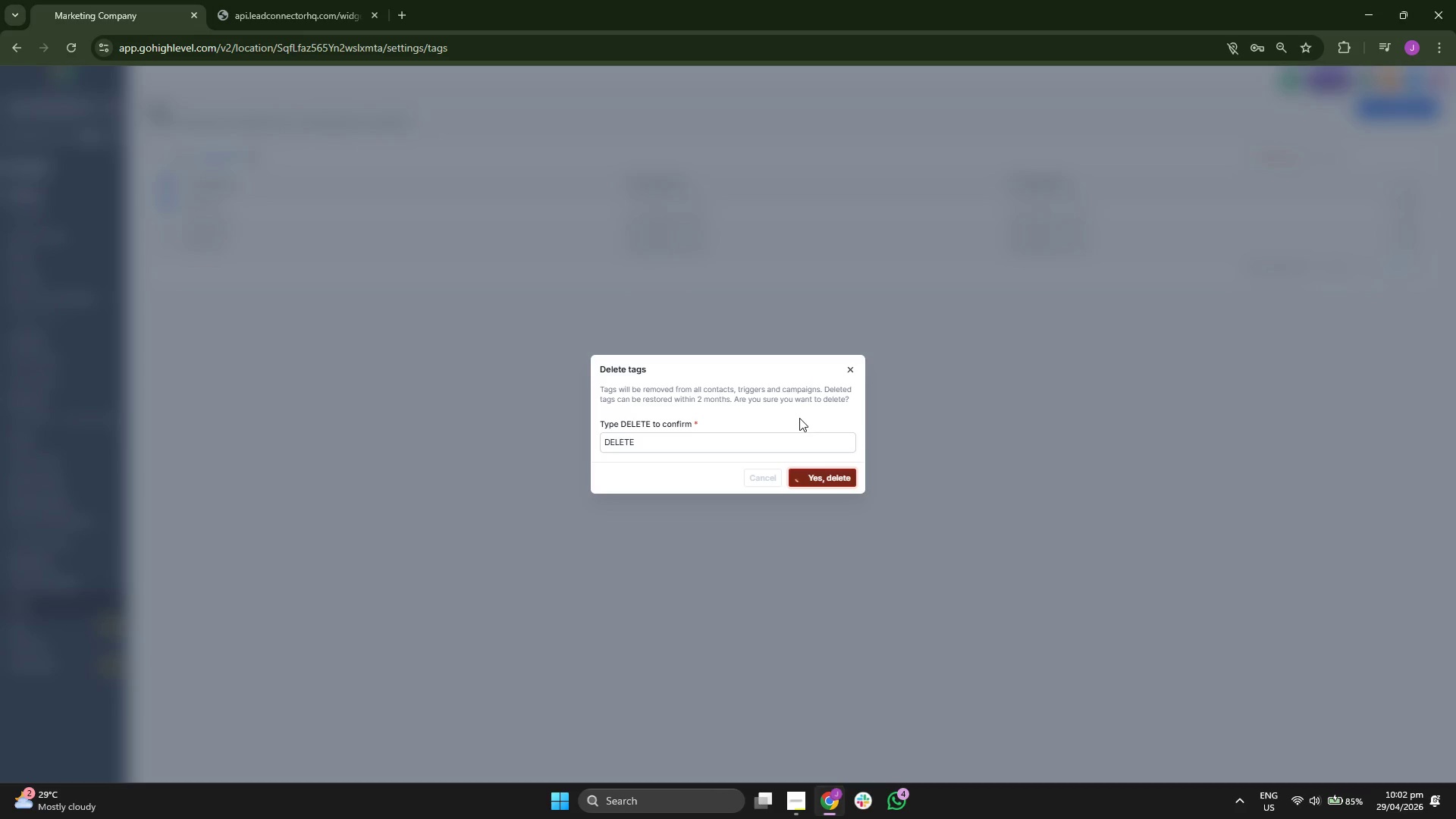 
left_click([165, 202])
 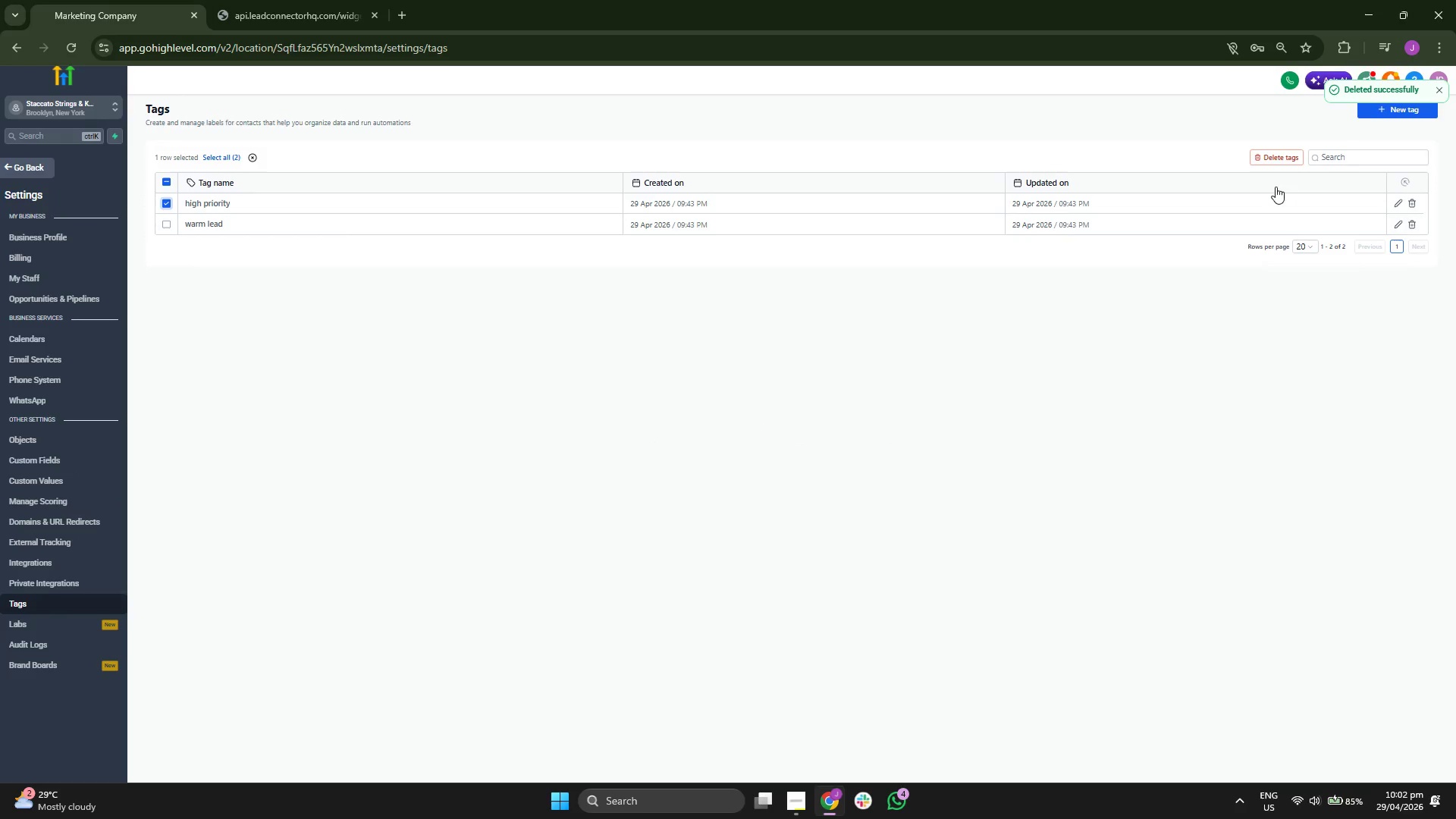 
left_click([1276, 163])
 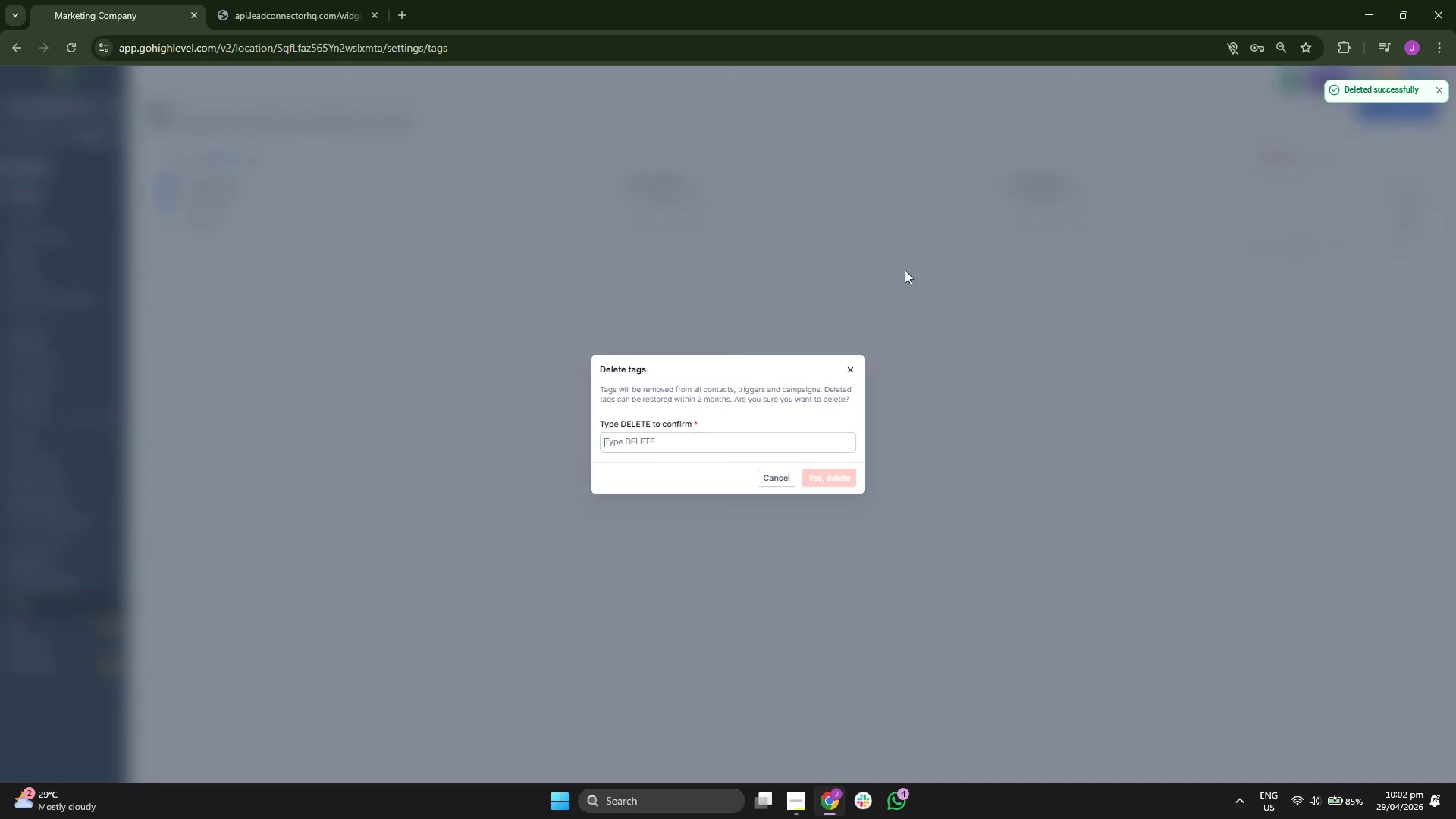 
type(DELETE)
 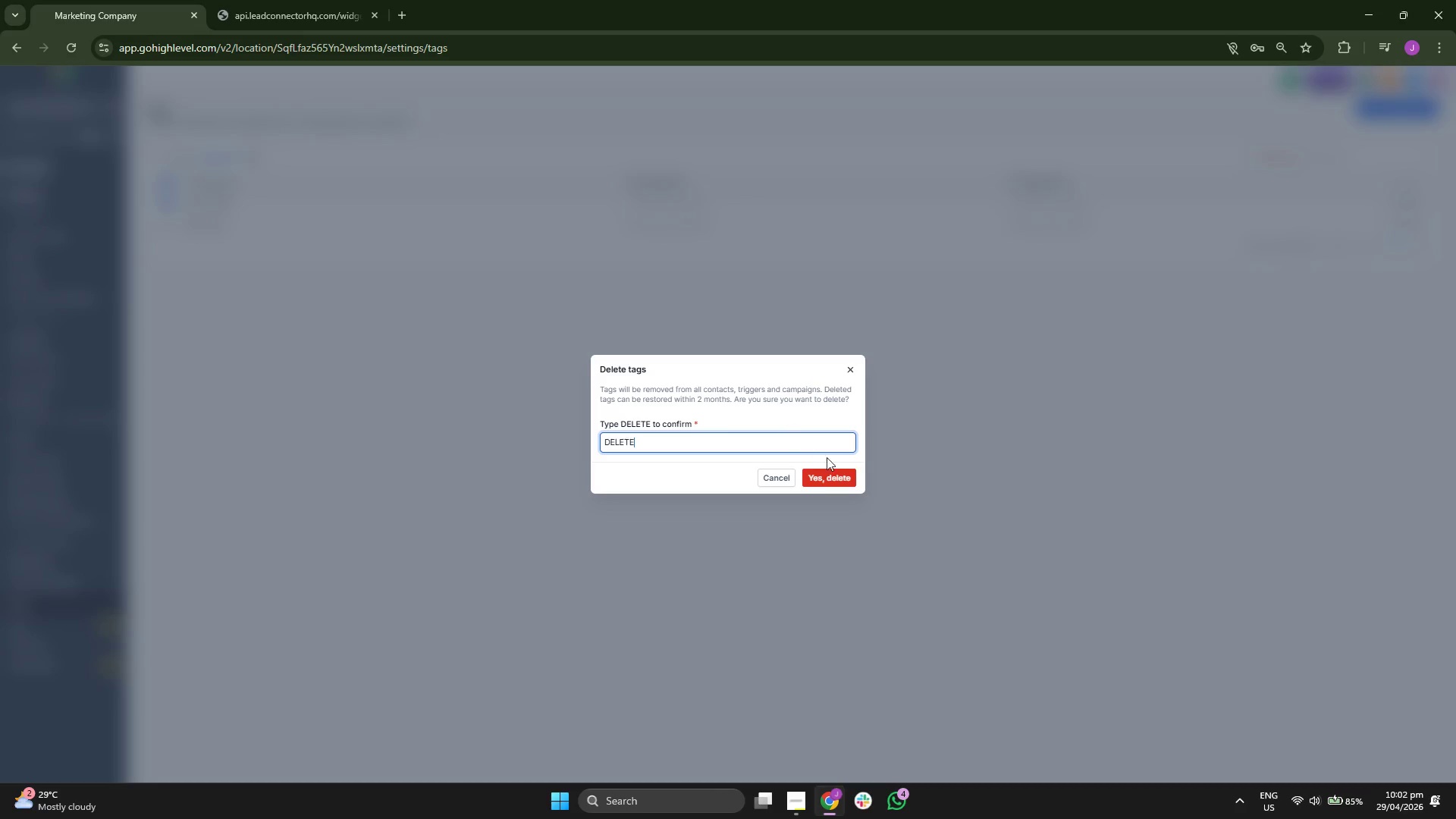 
left_click([852, 481])
 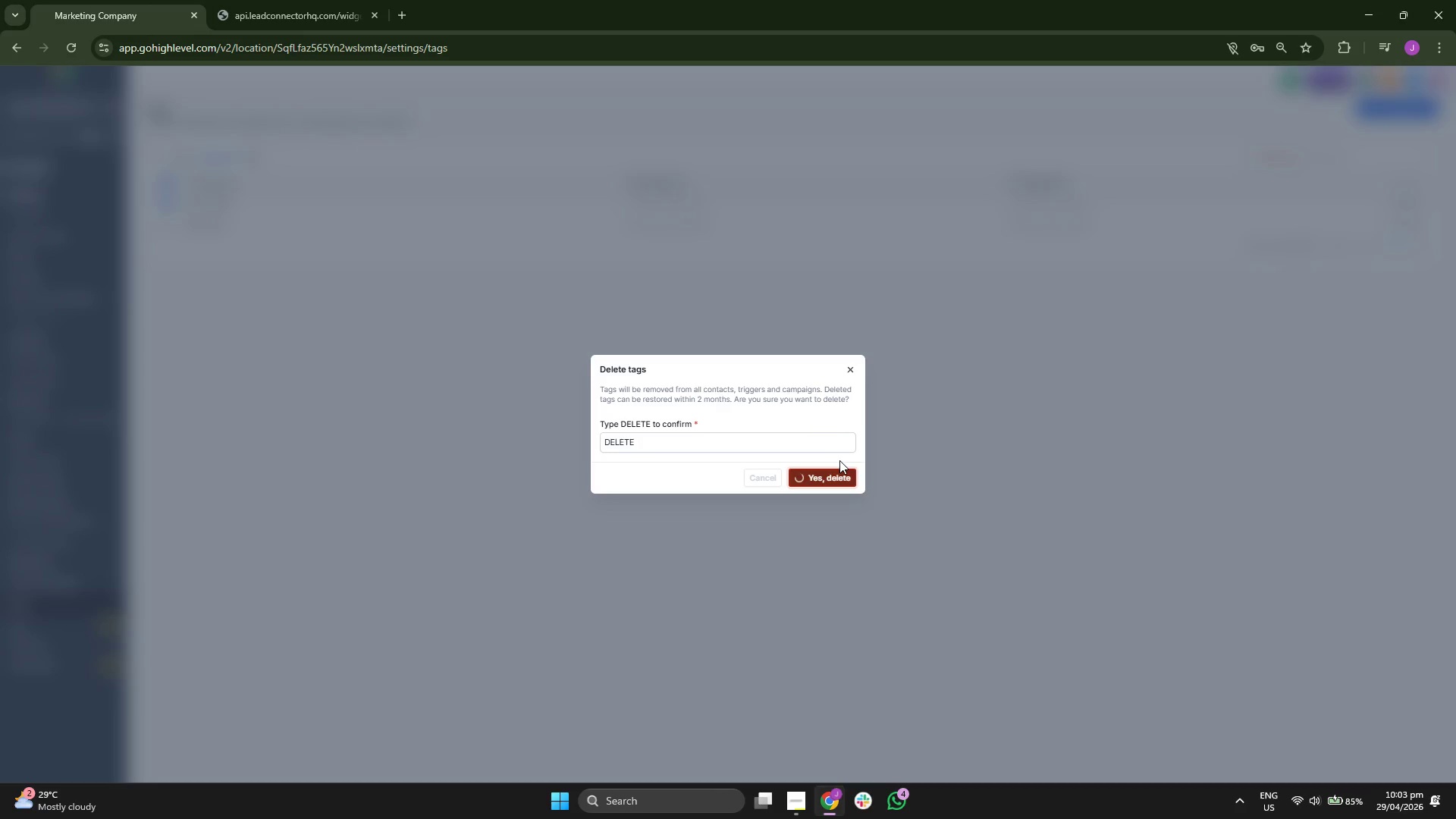 
wait(10.91)
 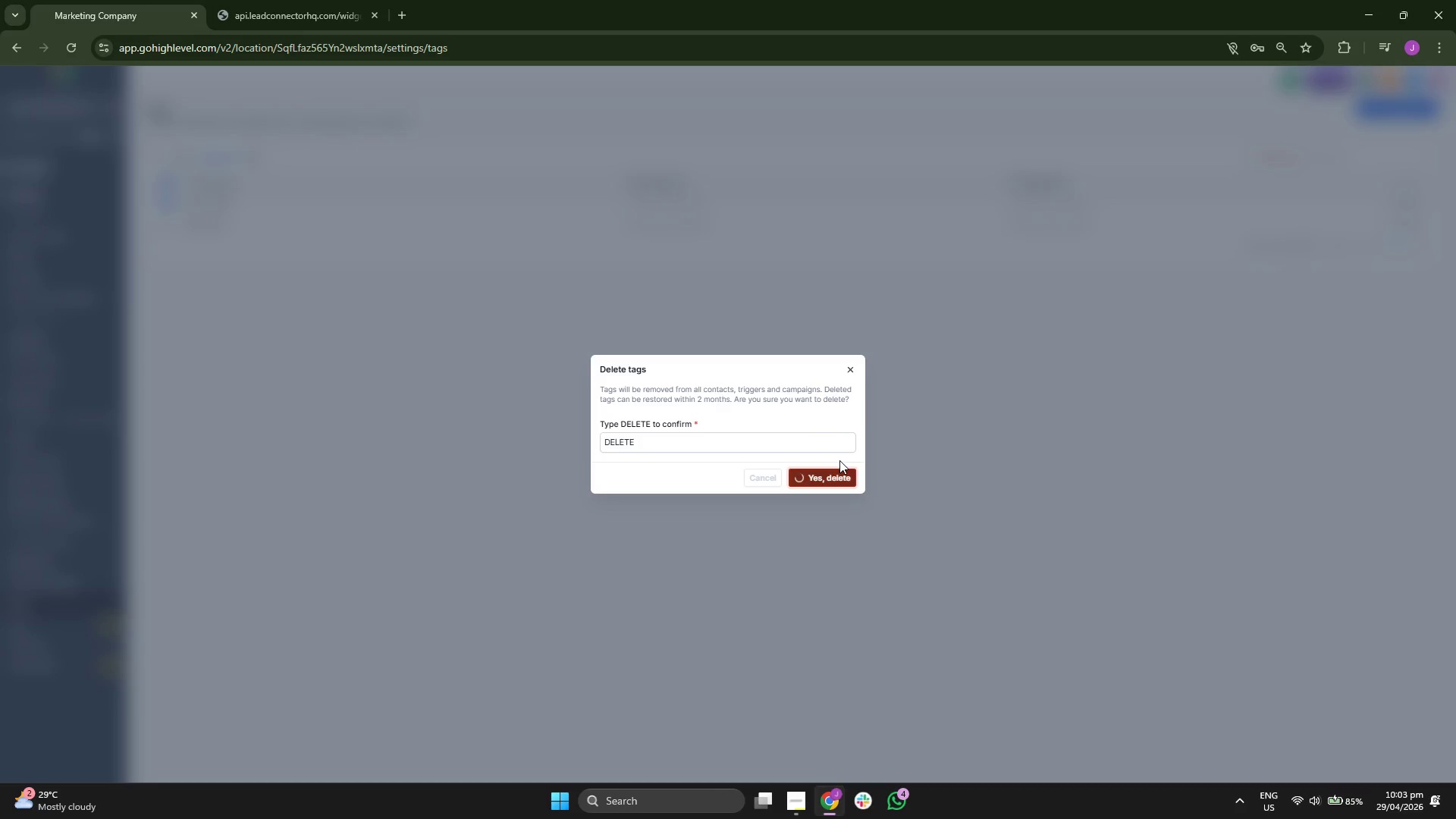 
left_click([164, 203])
 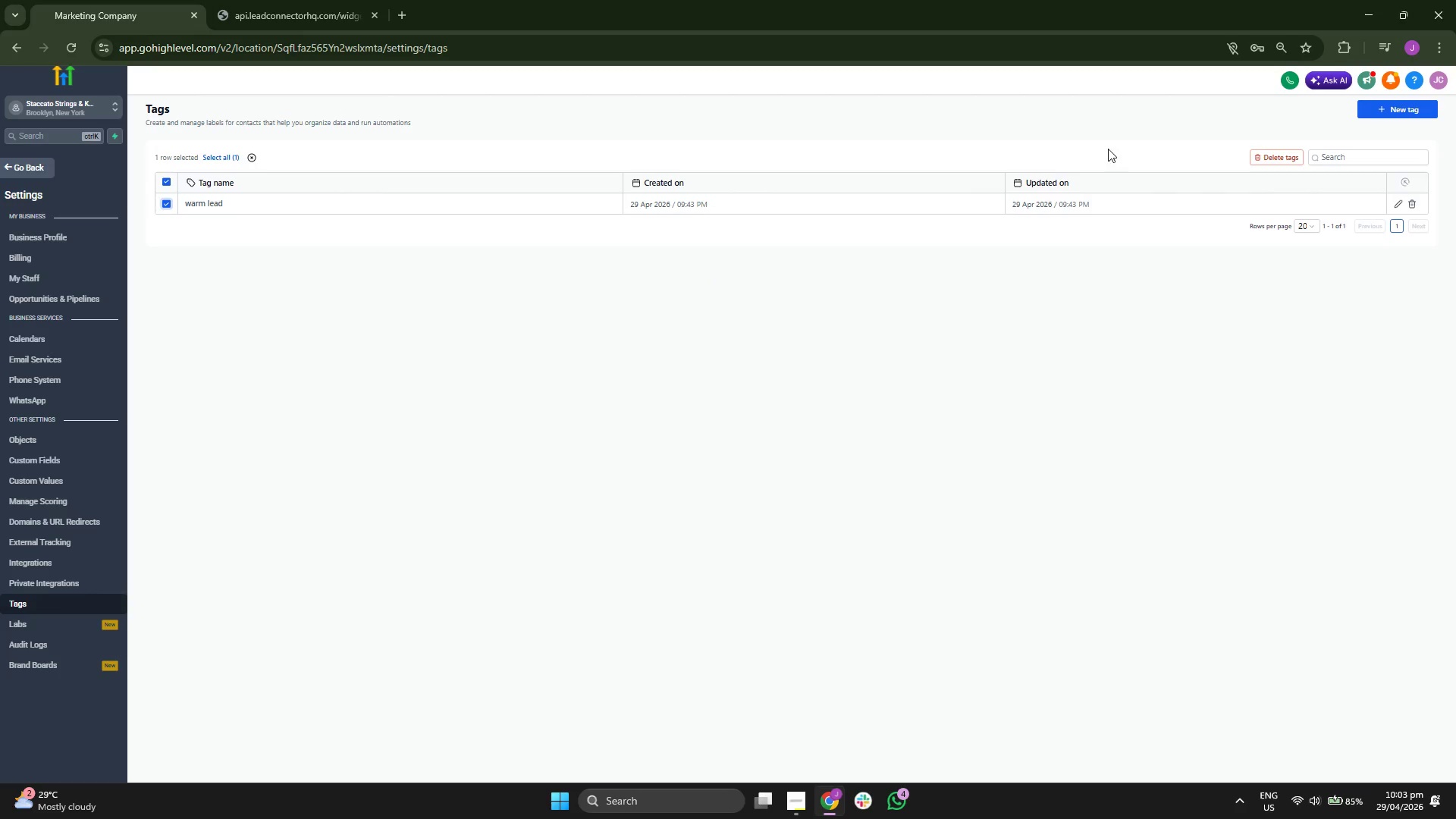 
left_click([1261, 158])
 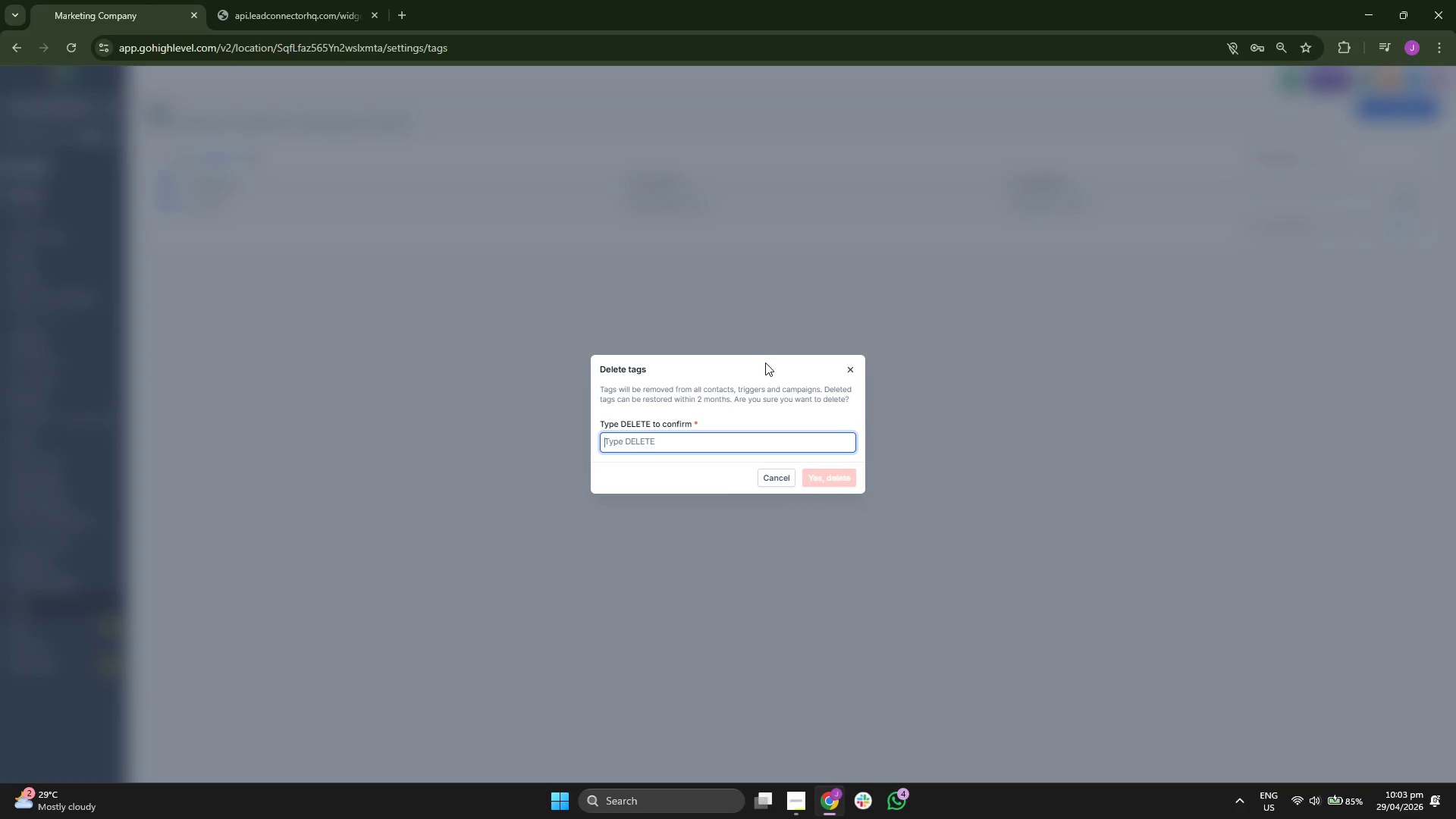 
type(DELETE)
 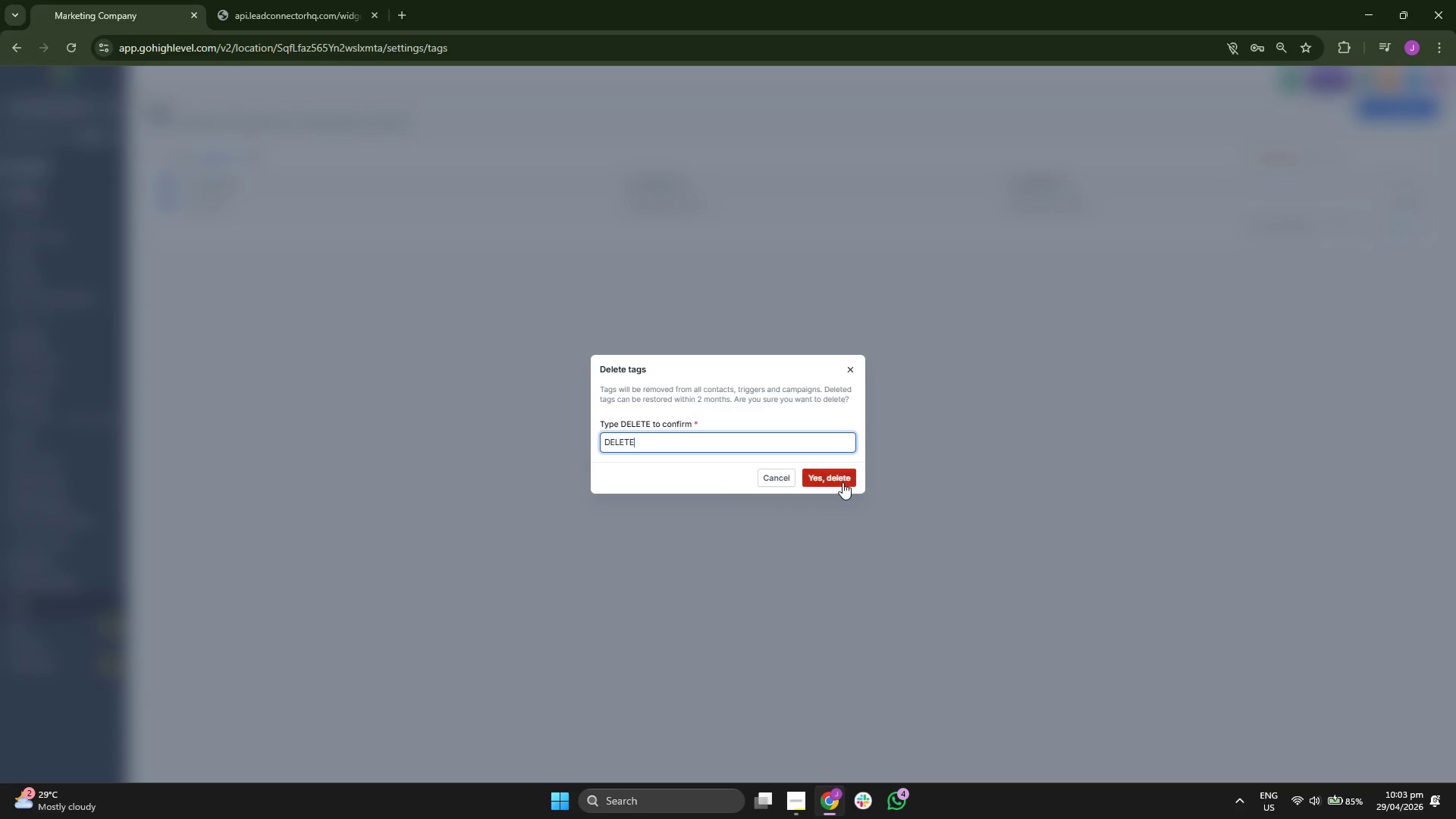 
left_click([843, 482])
 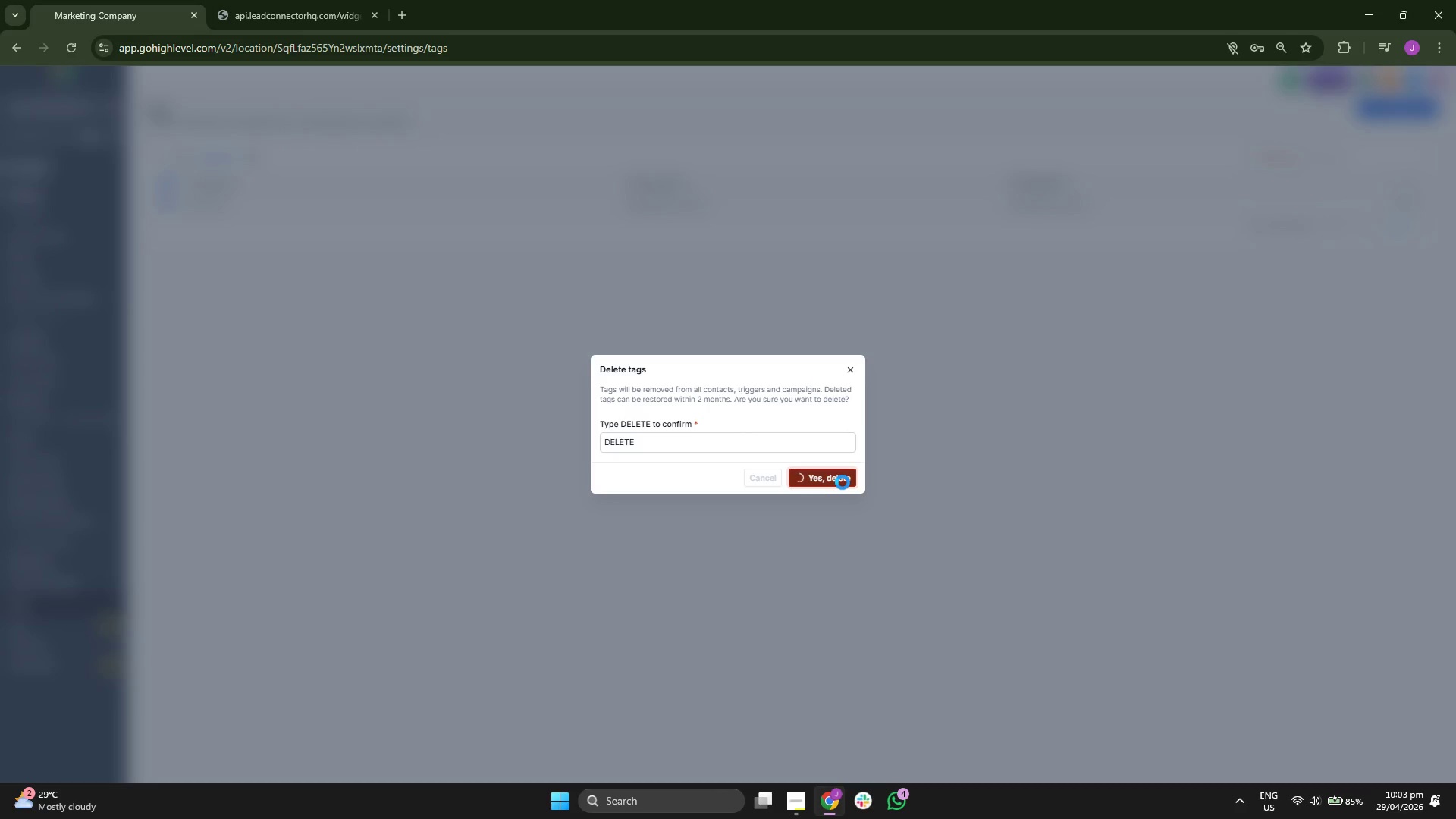 
wait(8.92)
 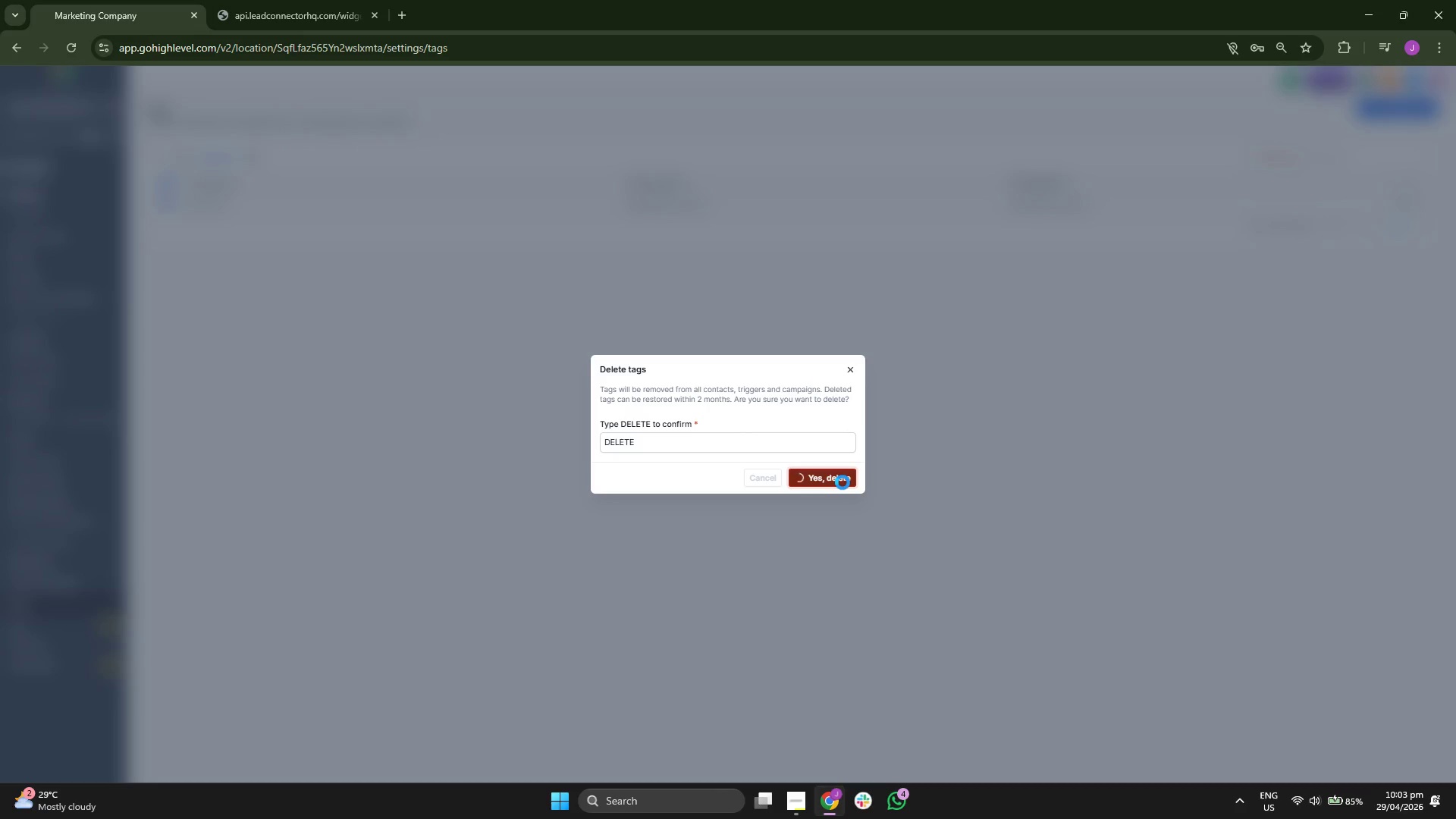 
left_click([792, 322])
 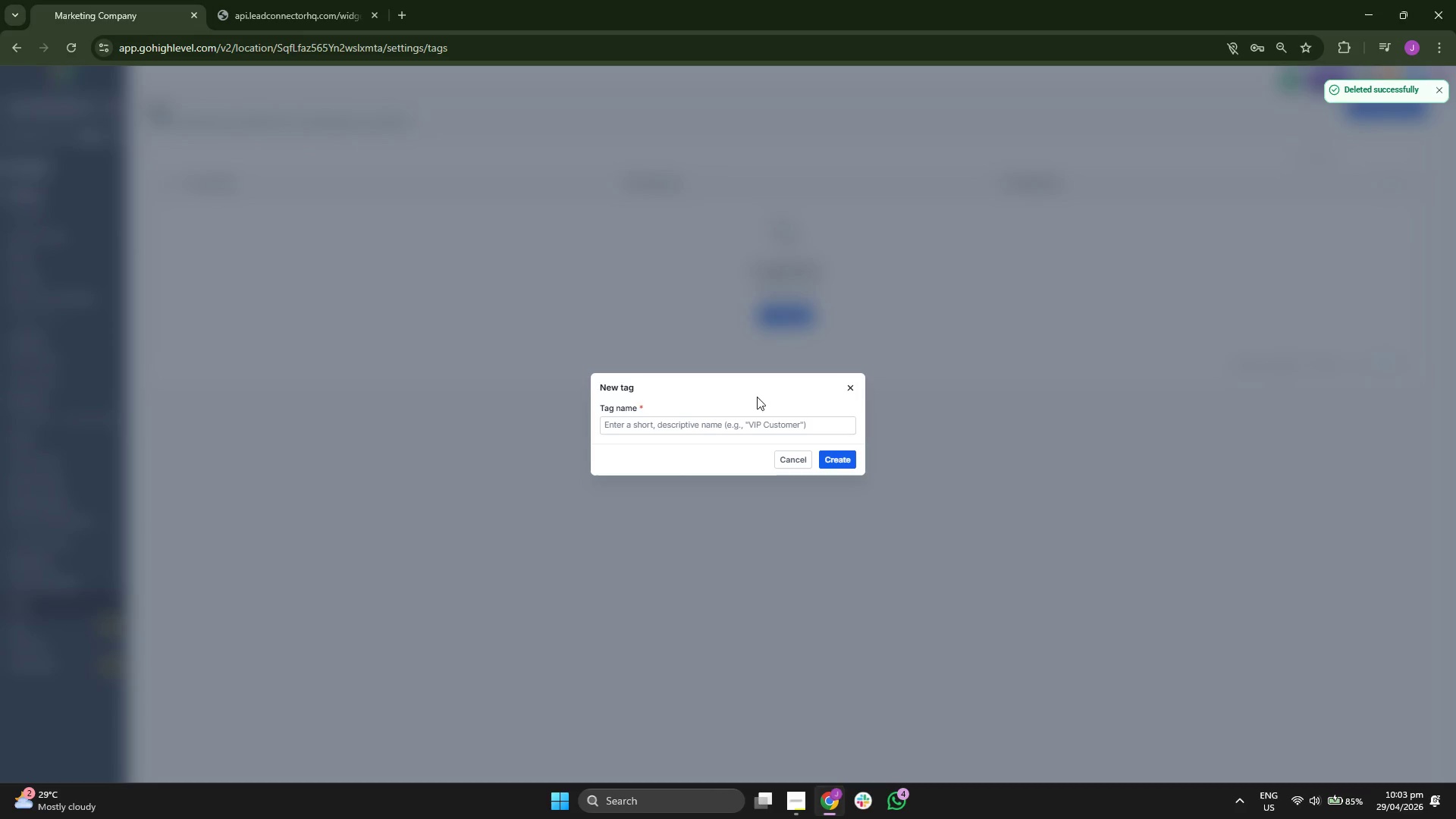 
left_click([746, 424])